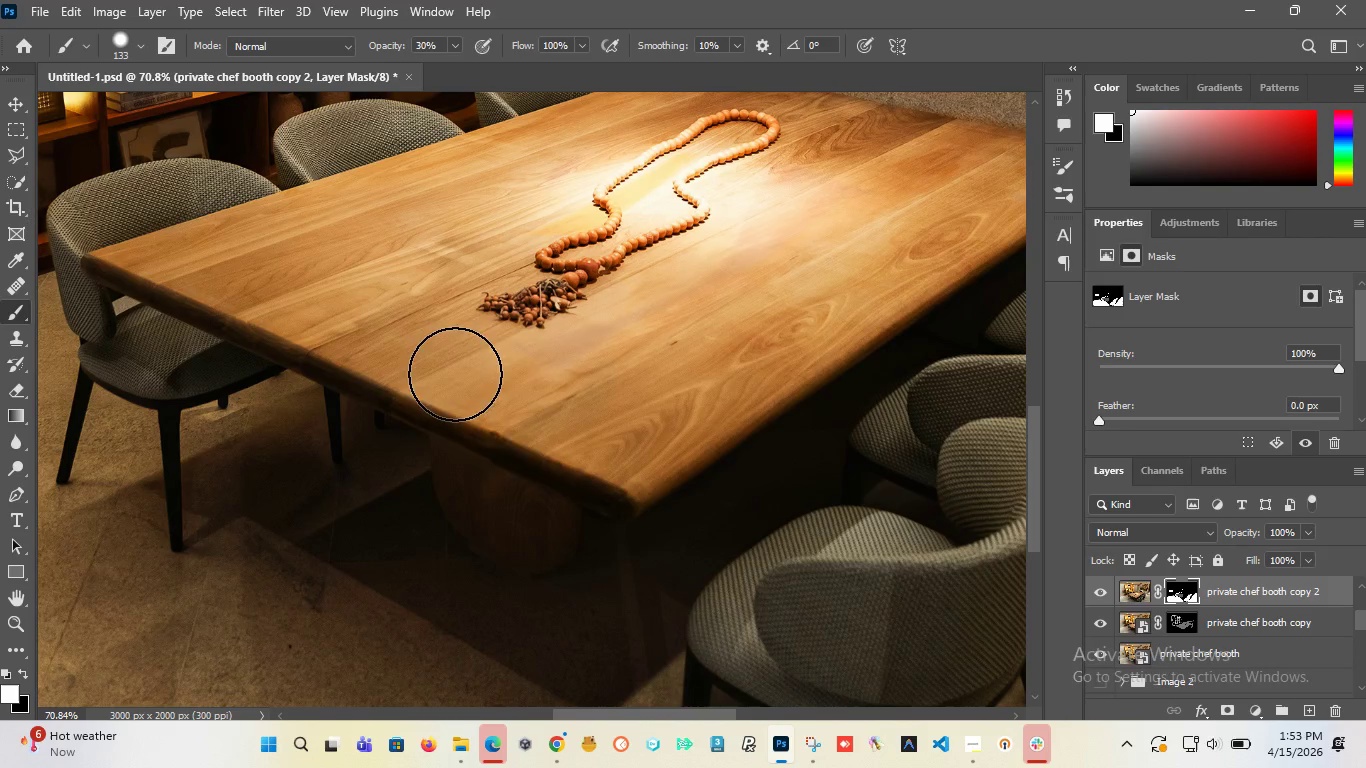 
left_click_drag(start_coordinate=[450, 369], to_coordinate=[594, 481])
 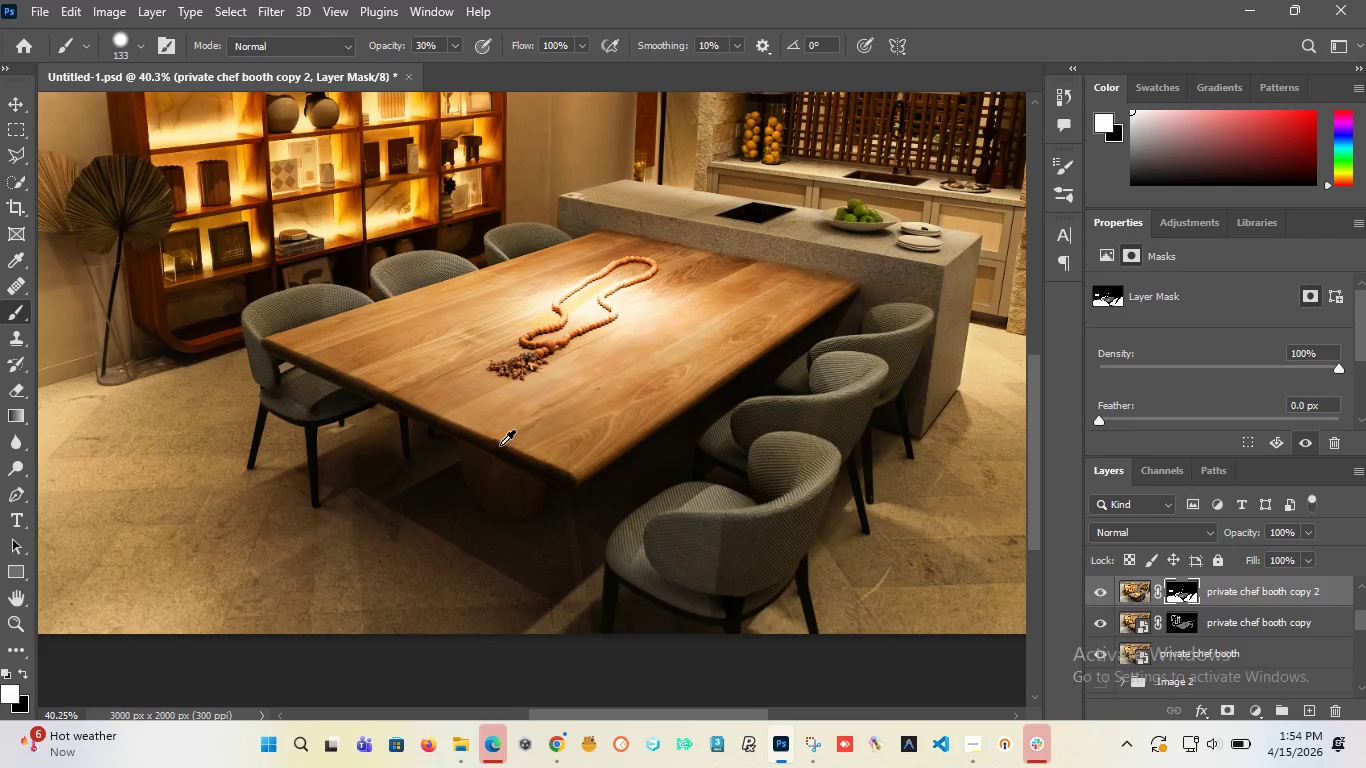 
hold_key(key=AltLeft, duration=1.51)
hold_key(key=AltLeft, duration=1.06)
scroll: coordinate [611, 340], scroll_direction: down, amount: 2.0
 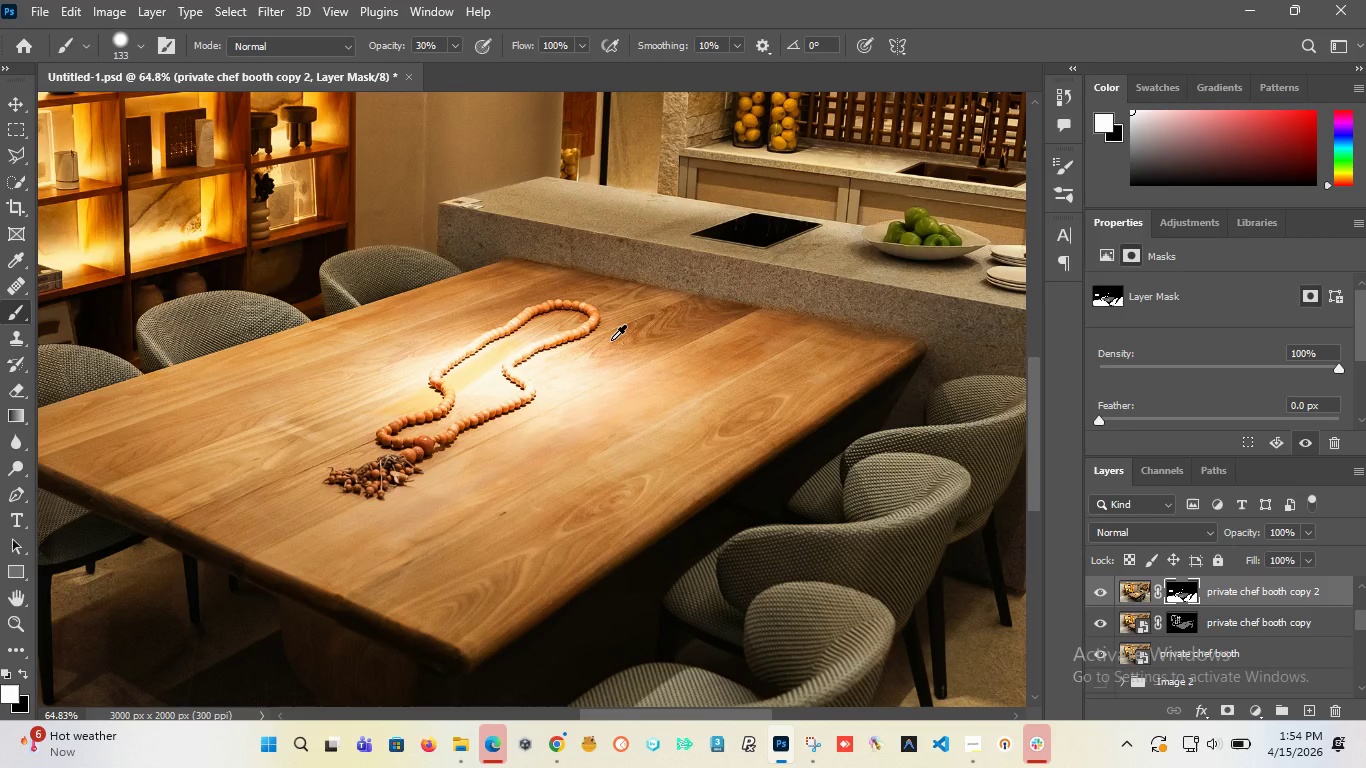 
left_click_drag(start_coordinate=[760, 361], to_coordinate=[902, 369])
 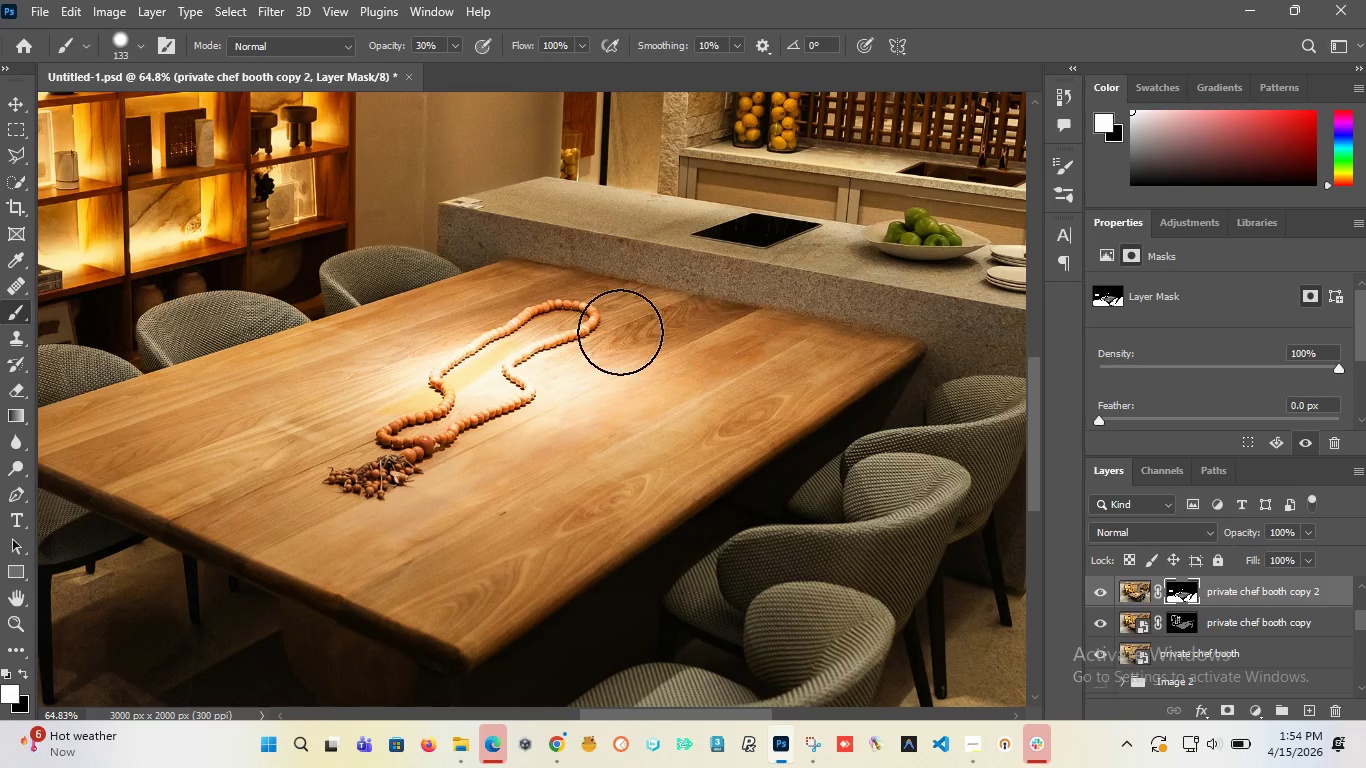 
hold_key(key=AltLeft, duration=1.51)
 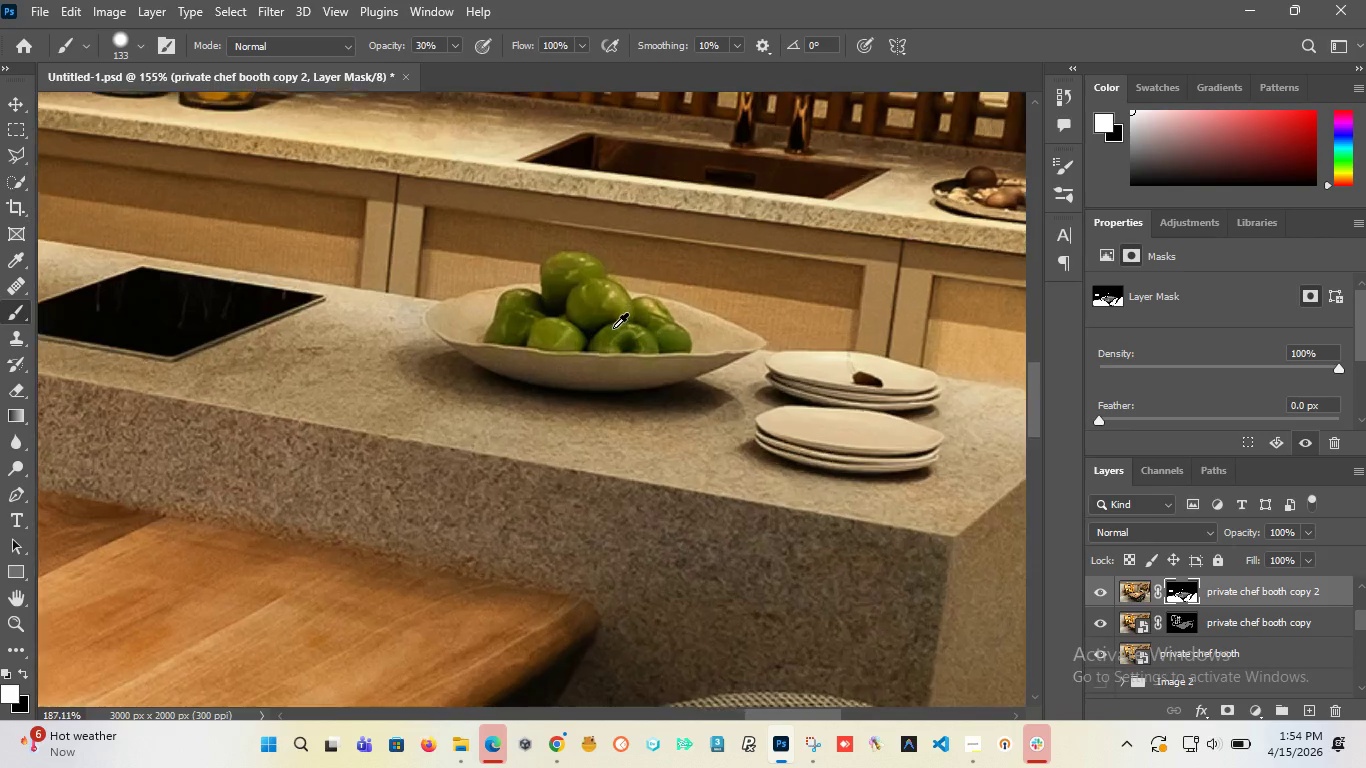 
hold_key(key=AltLeft, duration=0.8)
 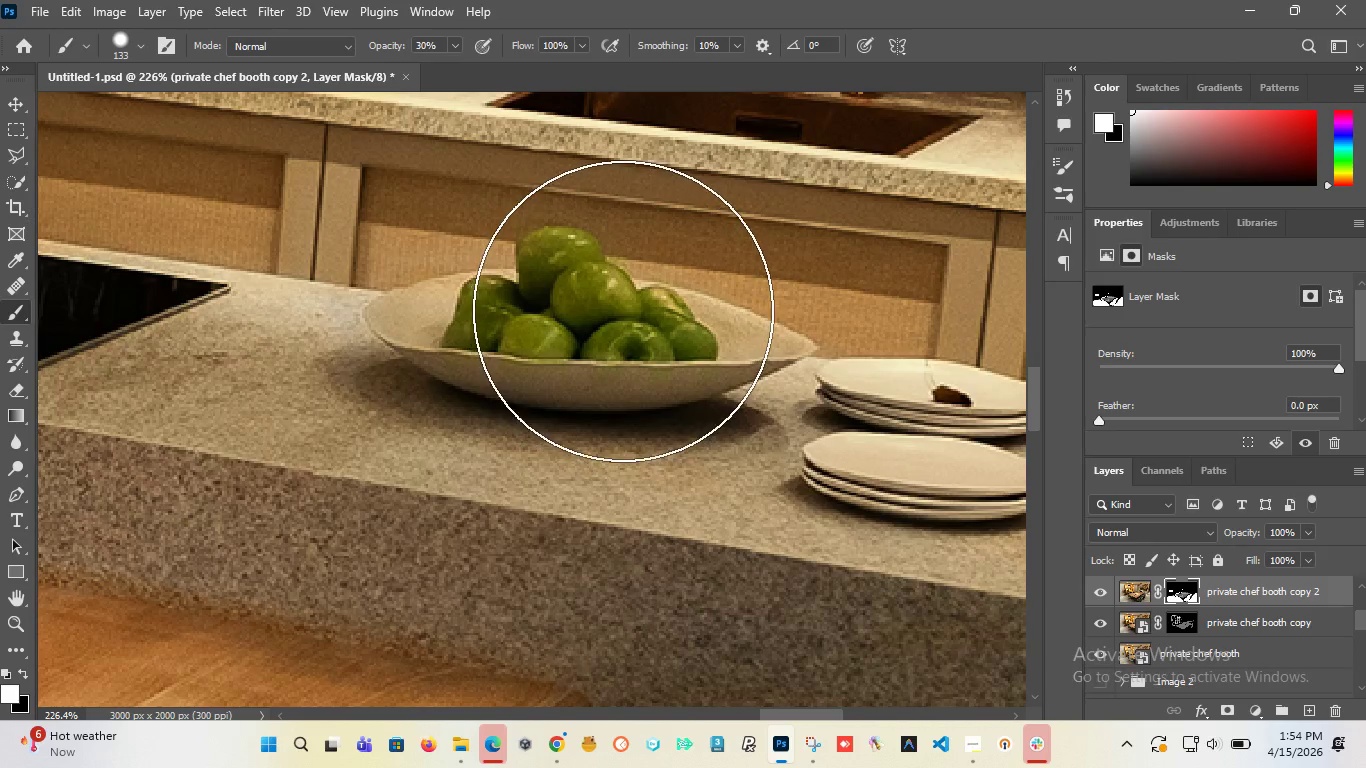 
hold_key(key=AltLeft, duration=1.22)
 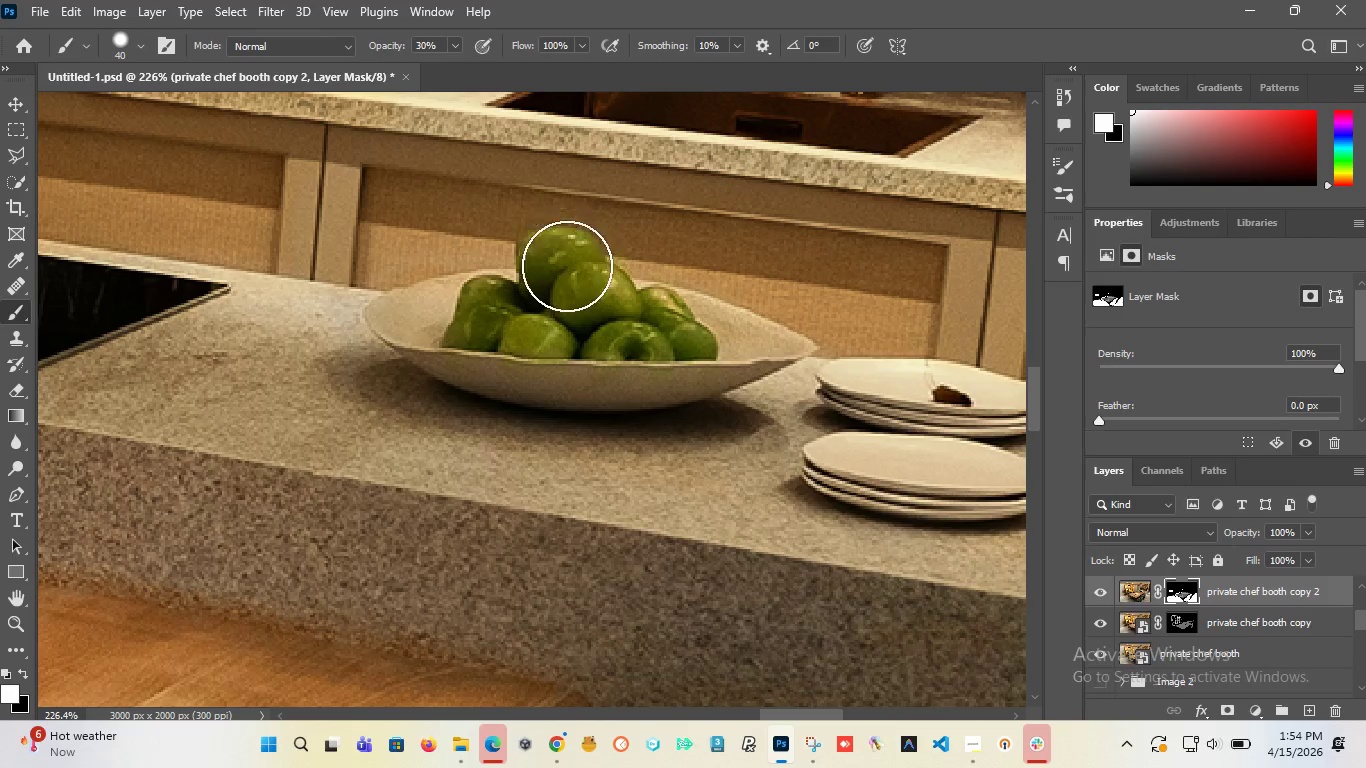 
scroll: coordinate [613, 328], scroll_direction: up, amount: 13.0
 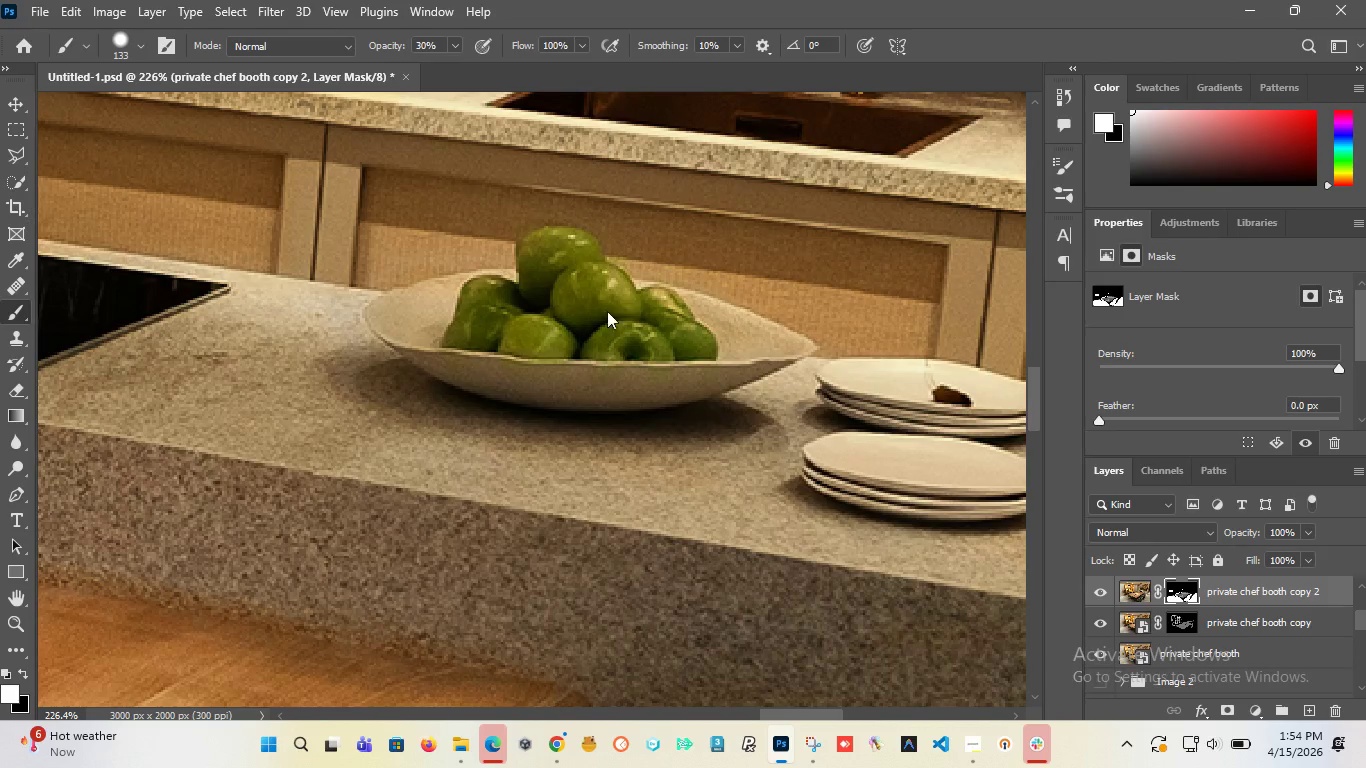 
left_click_drag(start_coordinate=[573, 277], to_coordinate=[654, 338])
 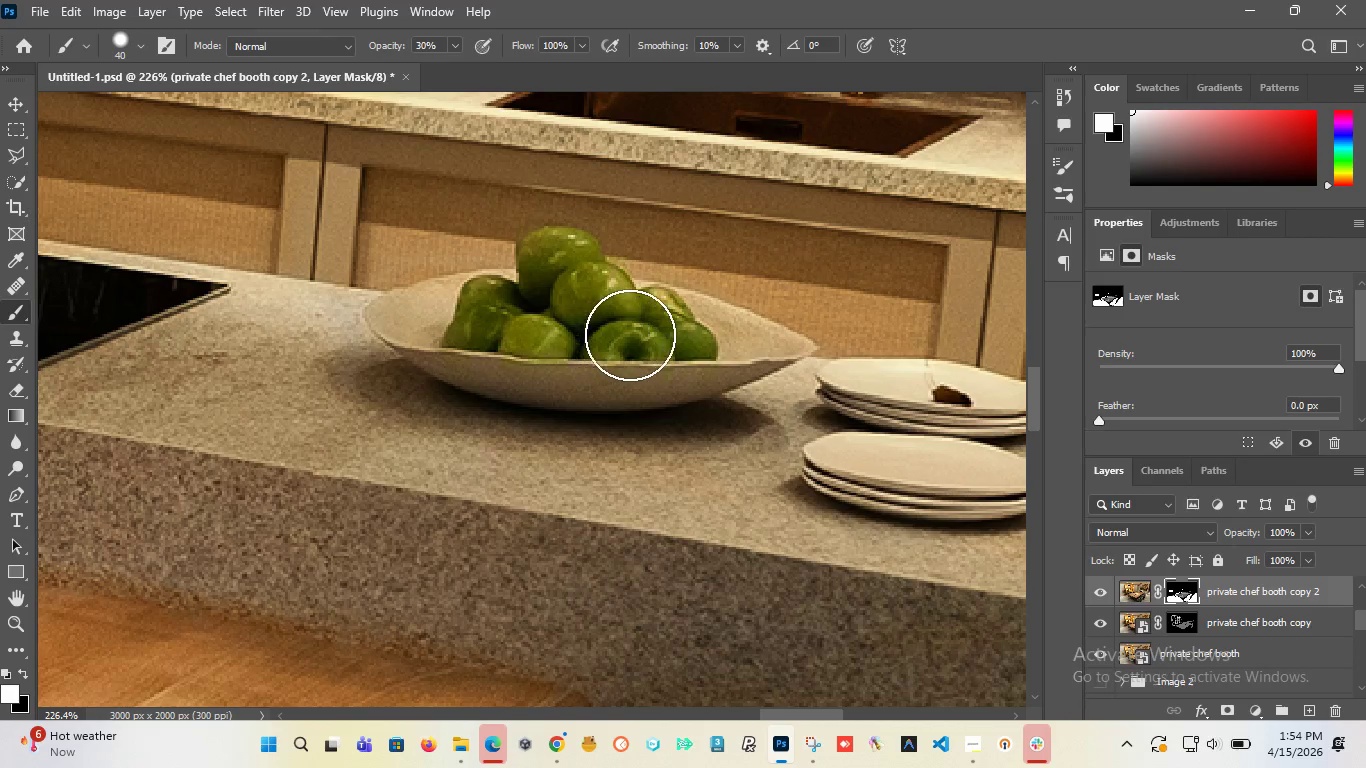 
left_click_drag(start_coordinate=[631, 335], to_coordinate=[576, 325])
 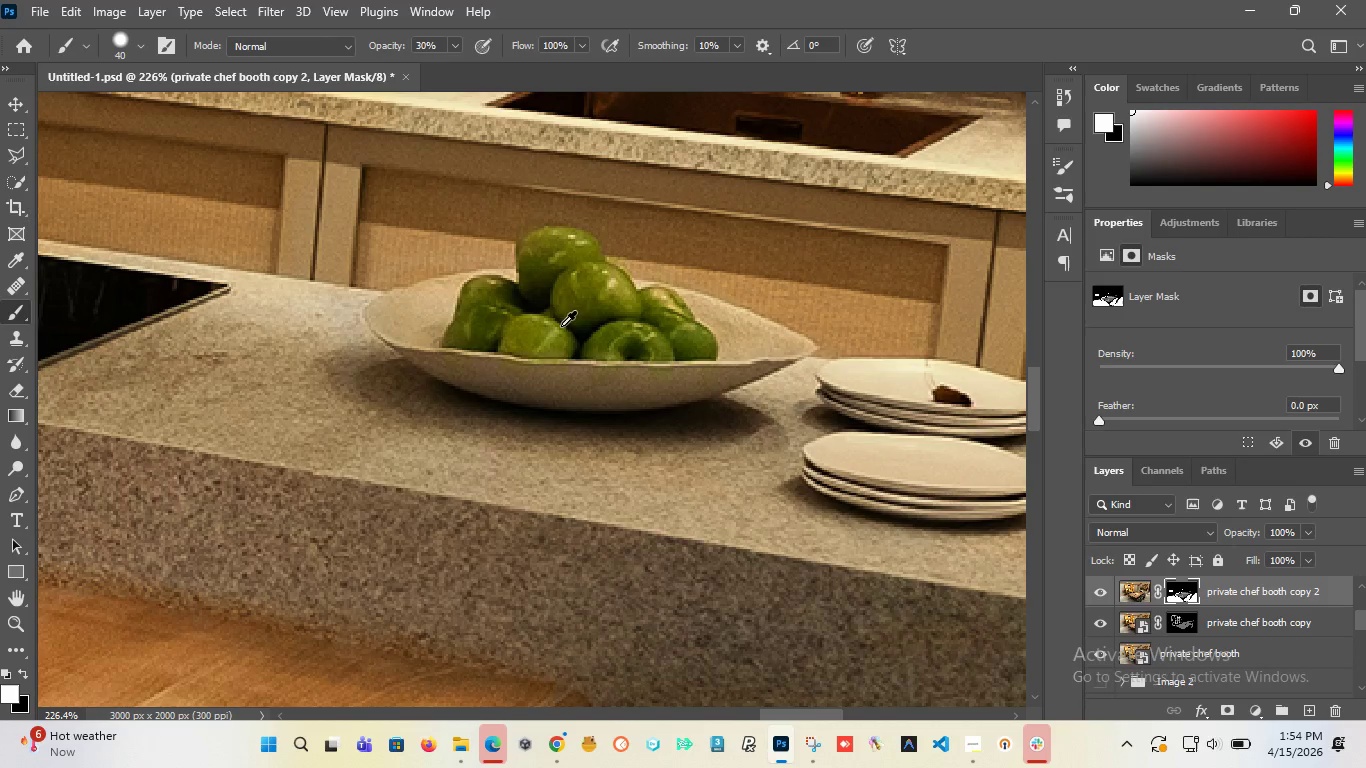 
hold_key(key=AltLeft, duration=1.5)
hold_key(key=AltLeft, duration=0.91)
scroll: coordinate [669, 298], scroll_direction: down, amount: 2.0
 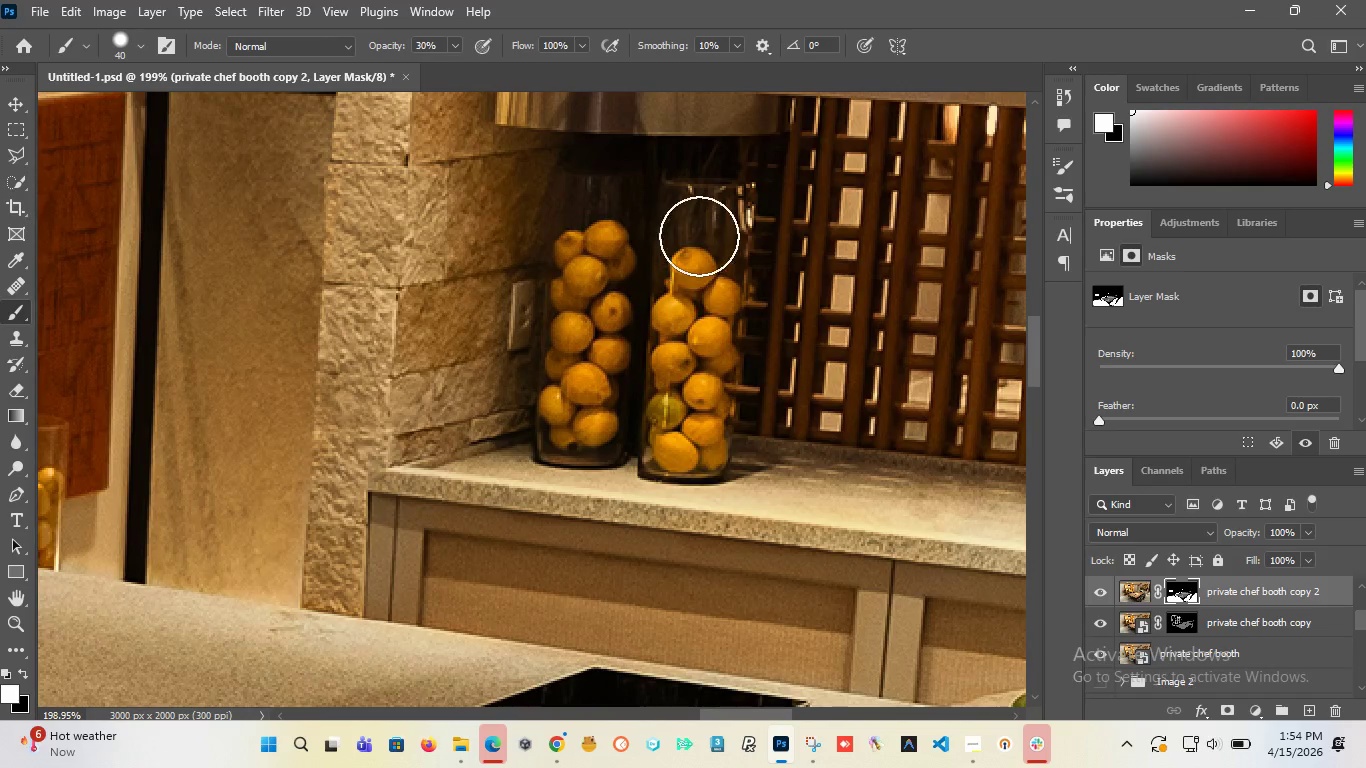 
left_click_drag(start_coordinate=[700, 222], to_coordinate=[697, 433])
 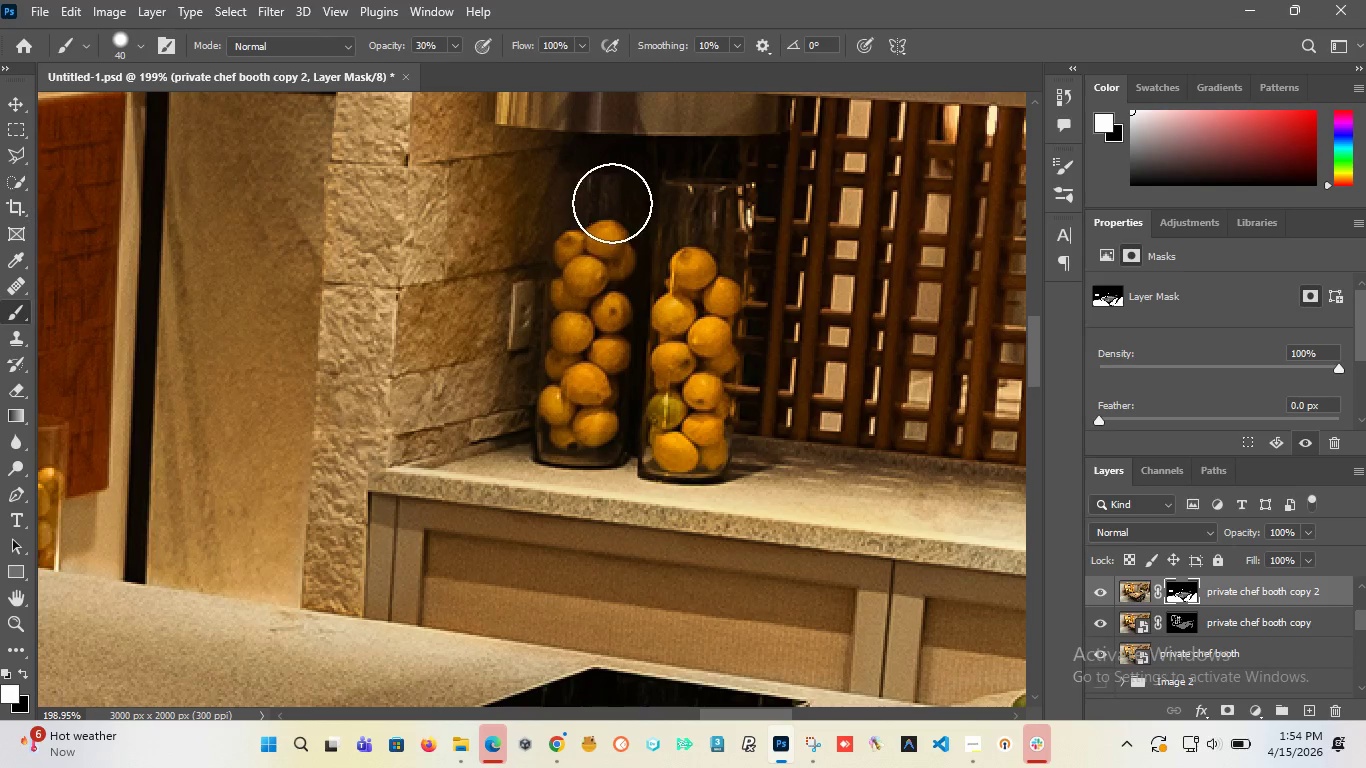 
left_click_drag(start_coordinate=[612, 203], to_coordinate=[590, 389])
 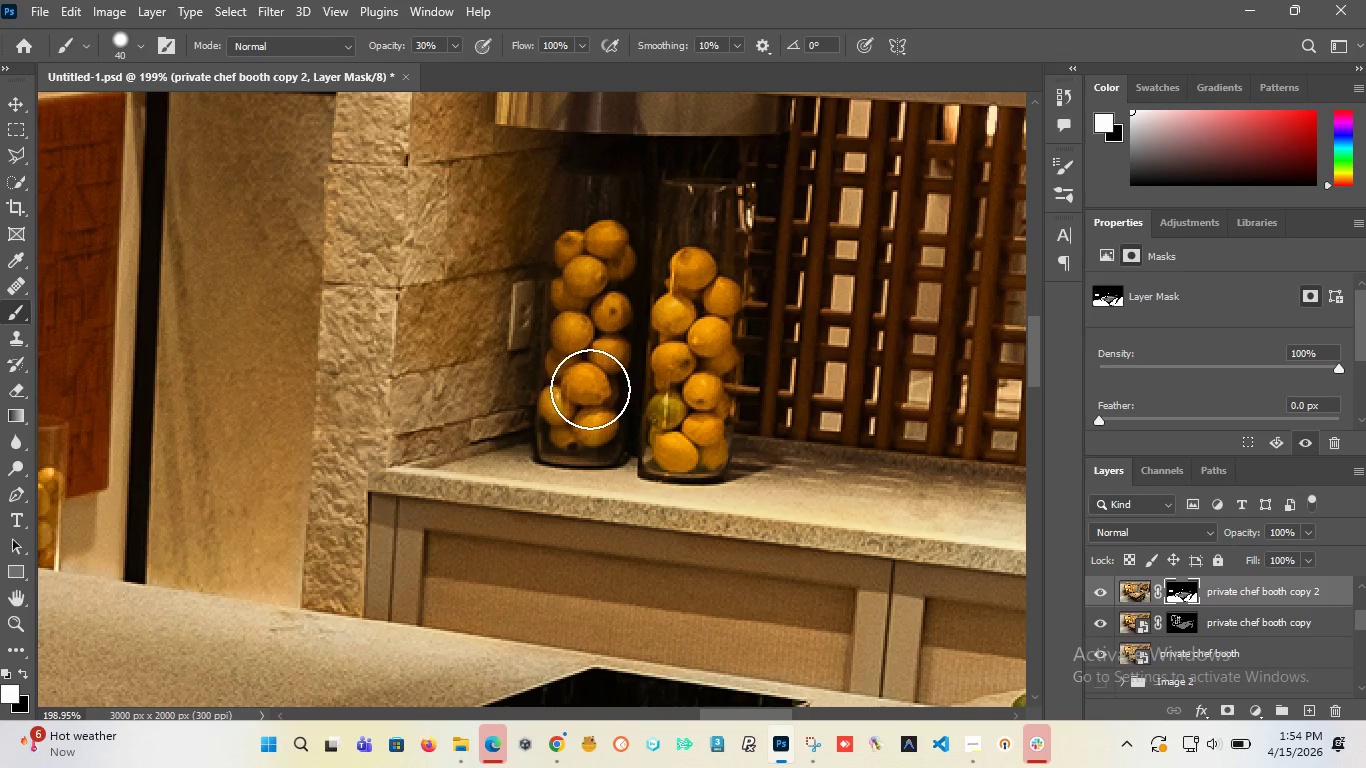 
hold_key(key=AltLeft, duration=1.5)
scroll: coordinate [587, 367], scroll_direction: down, amount: 21.0
 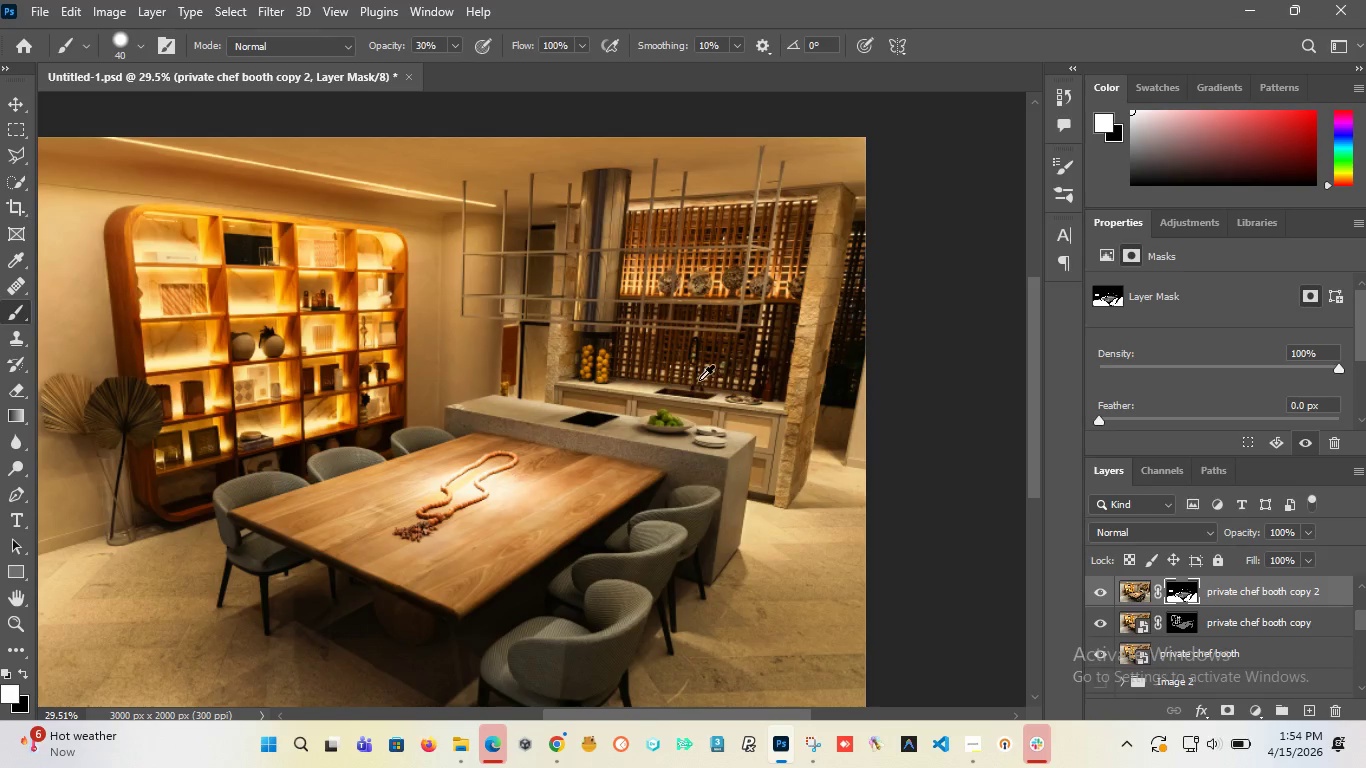 
hold_key(key=AltLeft, duration=1.53)
 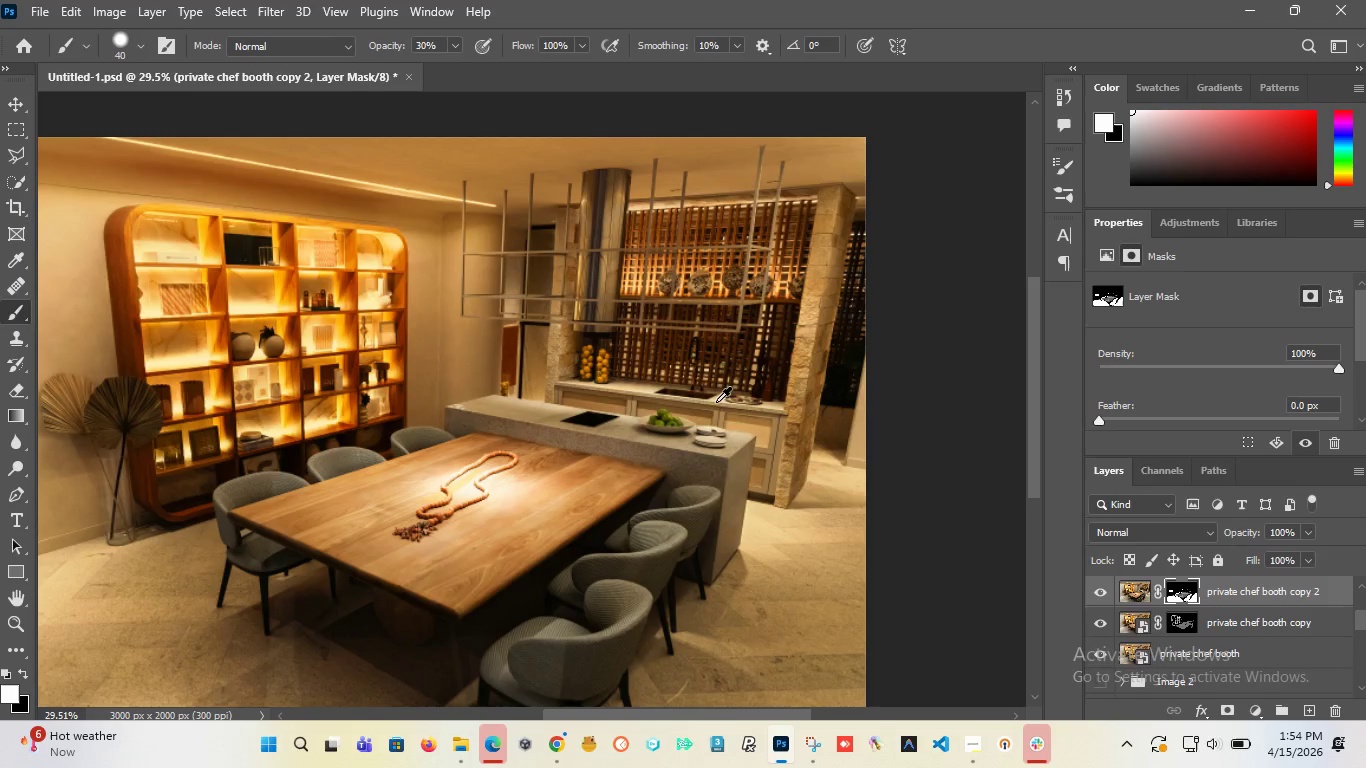 
hold_key(key=AltLeft, duration=1.51)
hold_key(key=AltLeft, duration=0.88)
scroll: coordinate [783, 427], scroll_direction: up, amount: 24.0
 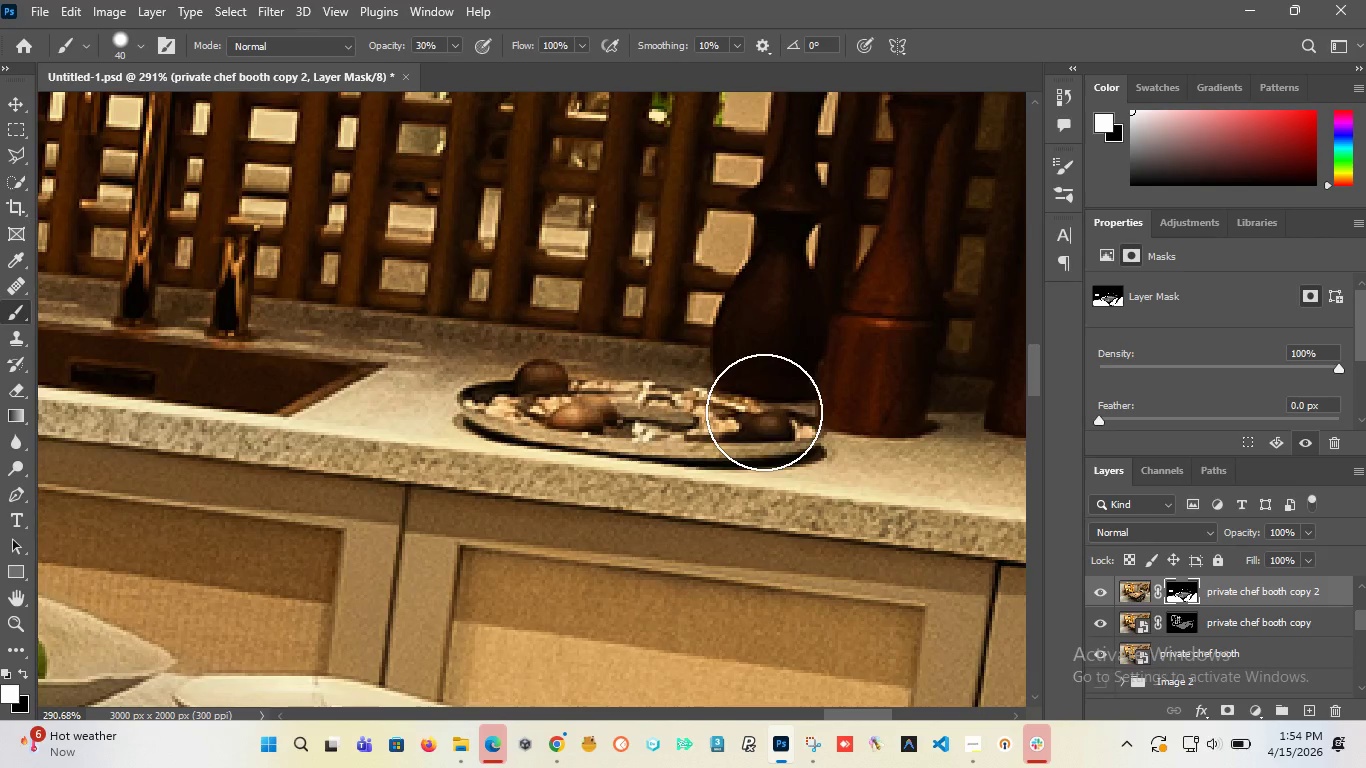 
hold_key(key=AltLeft, duration=1.51)
 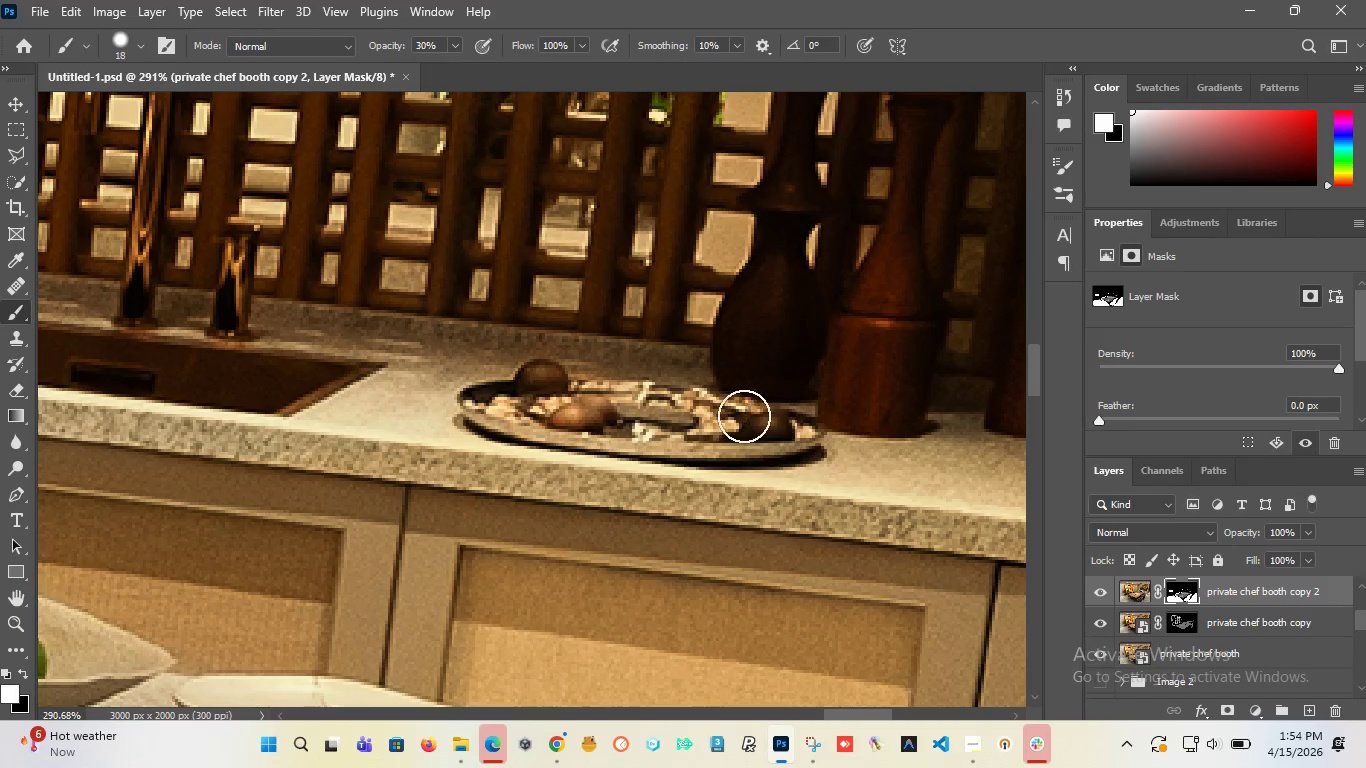 
key(Alt+AltLeft)
 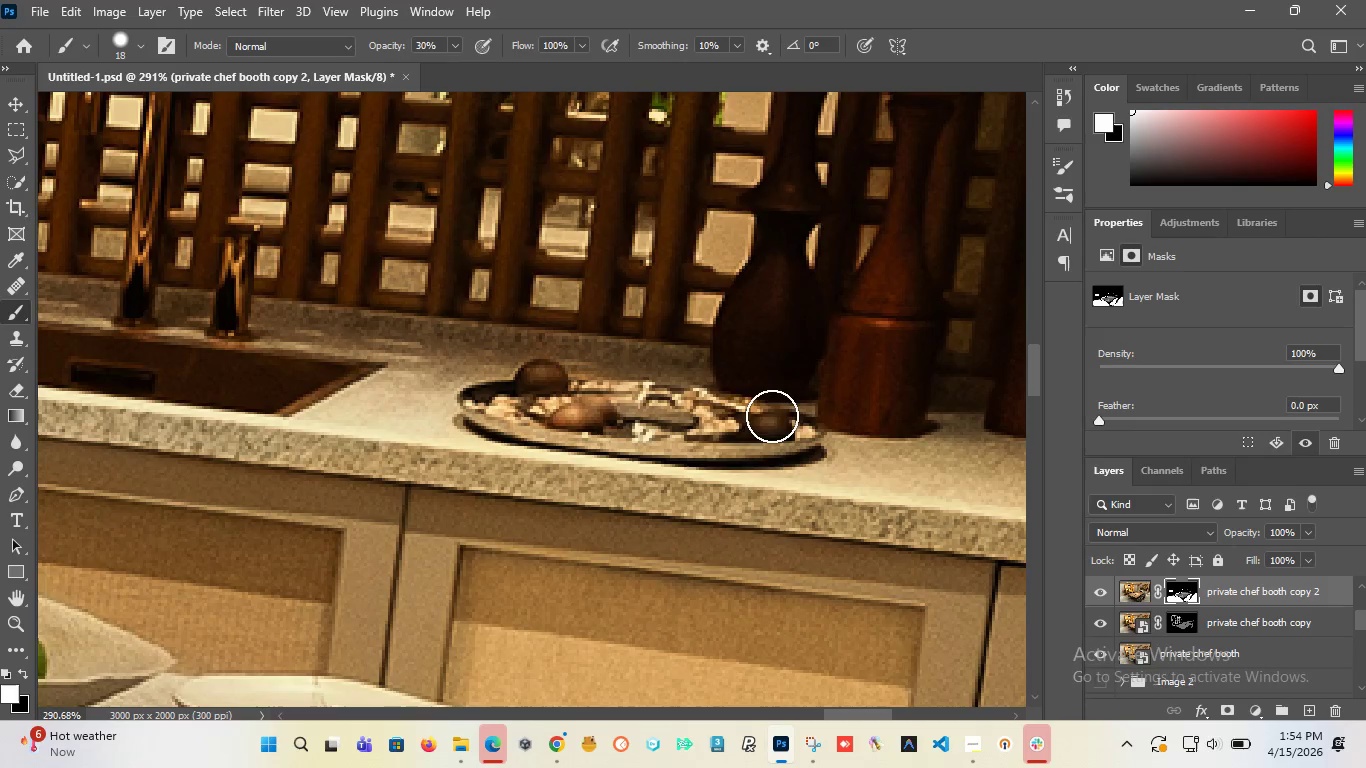 
left_click_drag(start_coordinate=[772, 416], to_coordinate=[528, 406])
 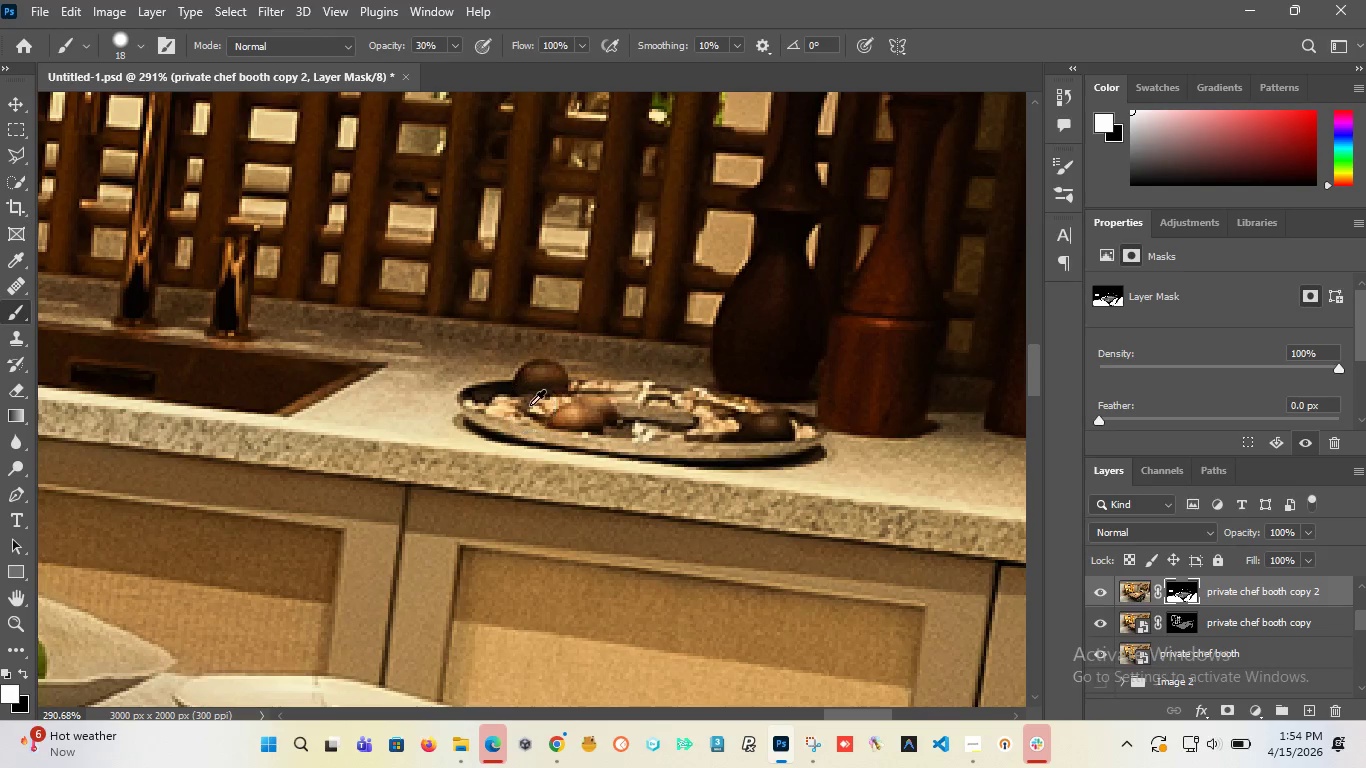 
hold_key(key=AltLeft, duration=1.48)
 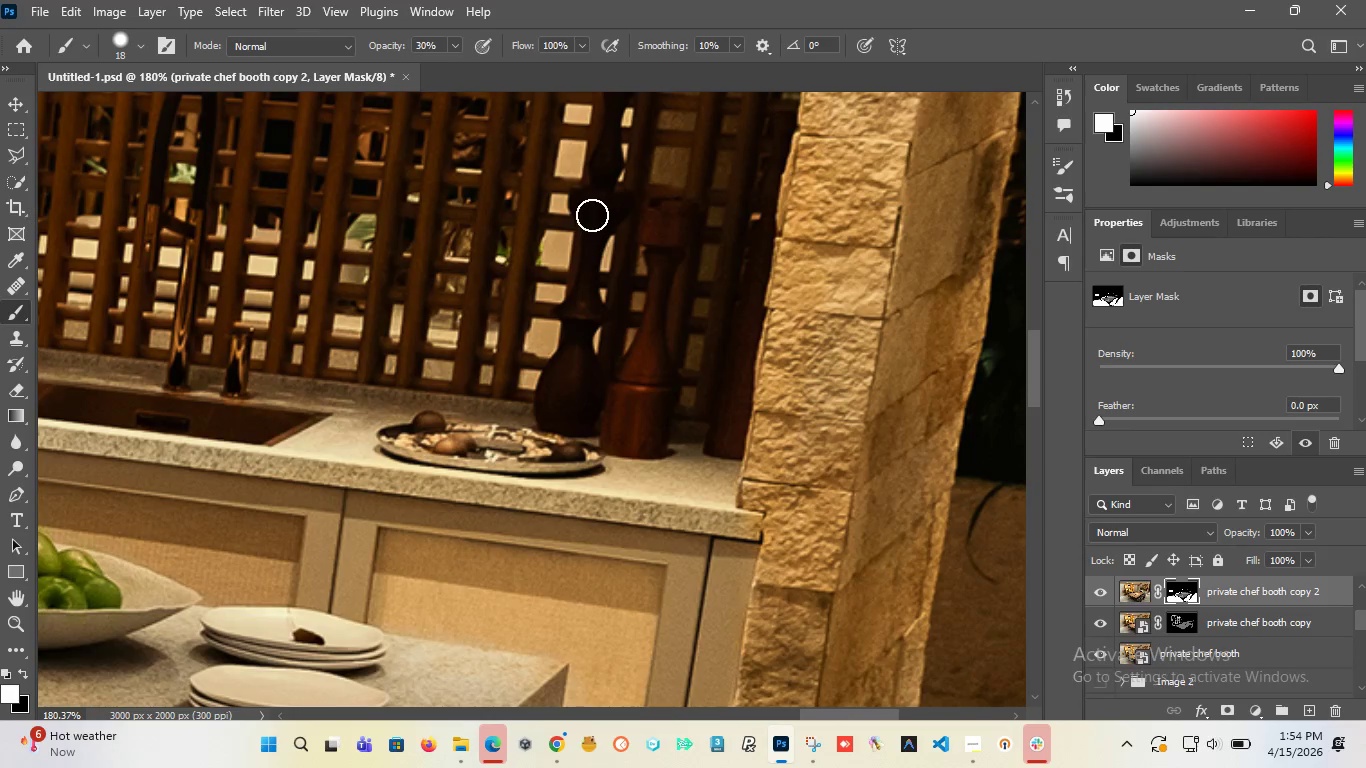 
hold_key(key=AltLeft, duration=3.89)
 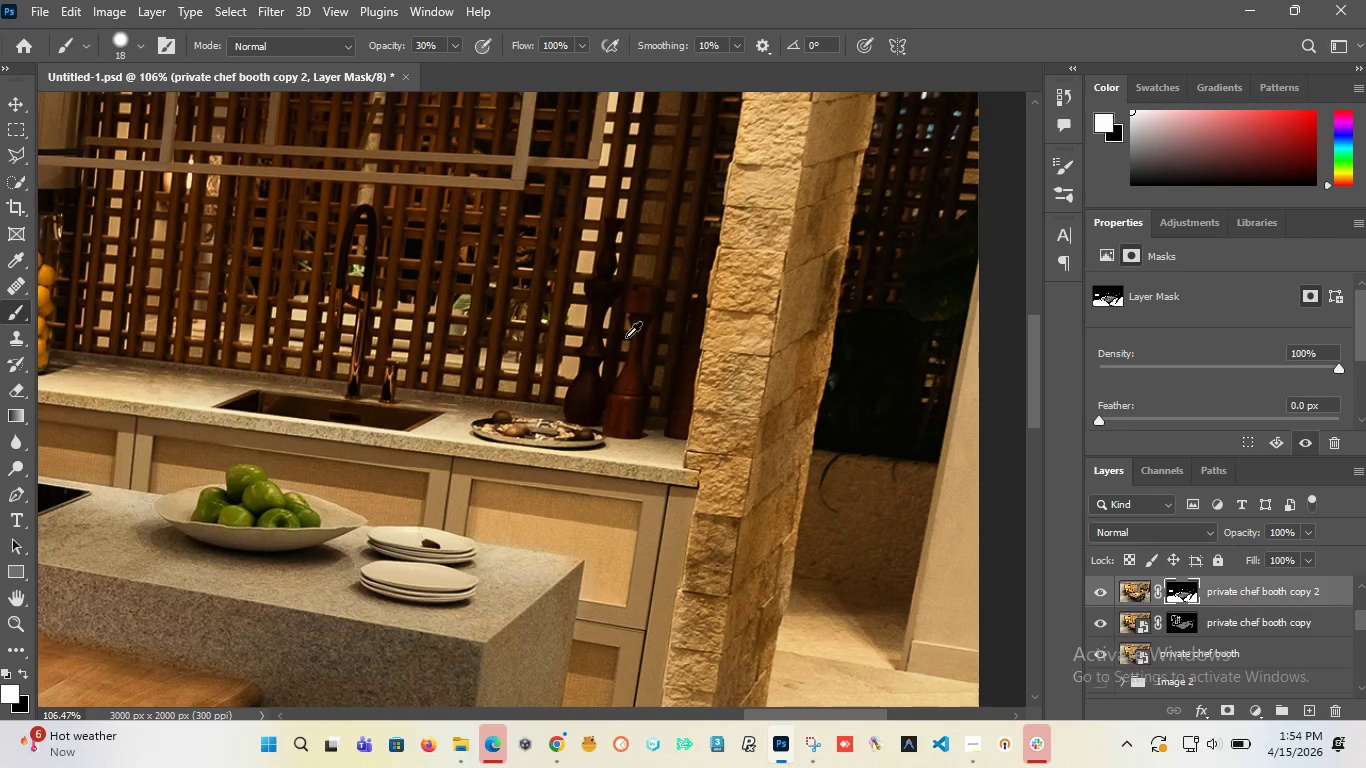 
scroll: coordinate [624, 363], scroll_direction: down, amount: 6.0
 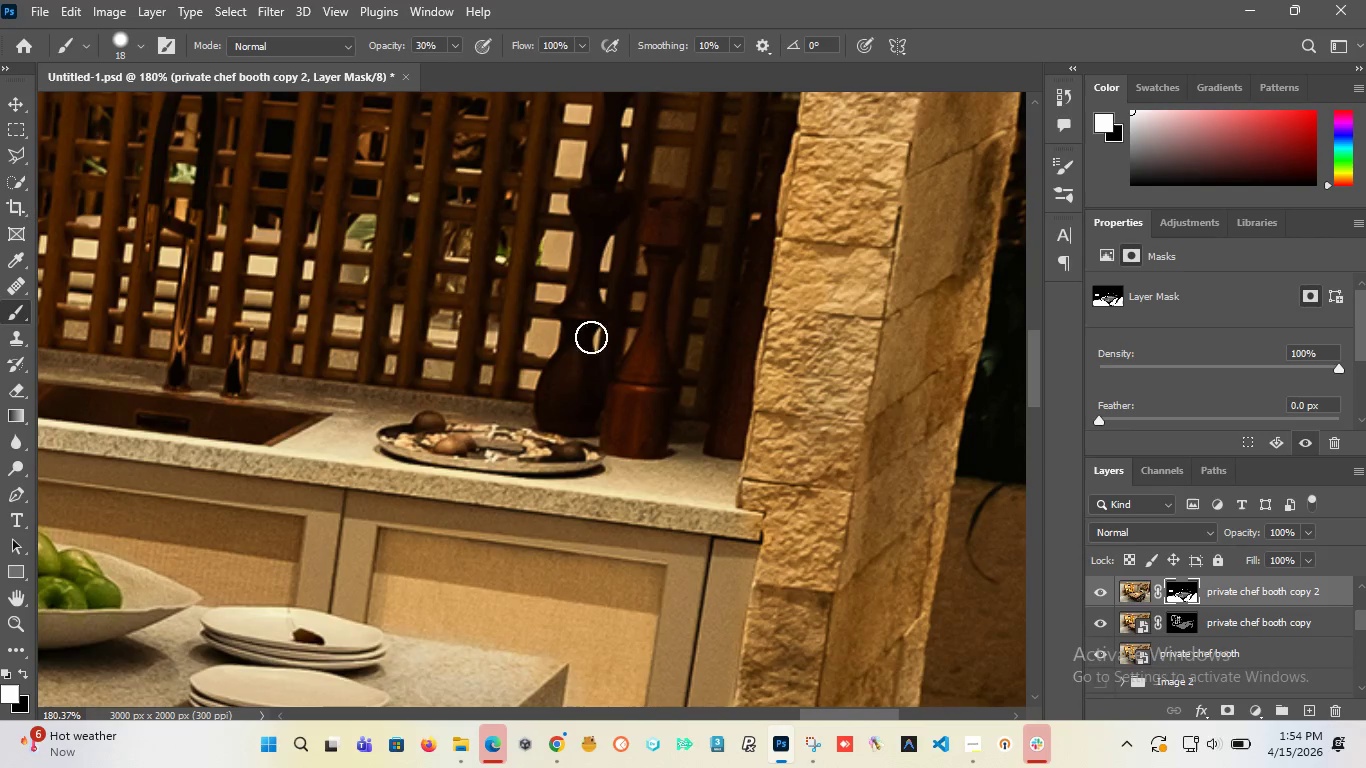 
left_click_drag(start_coordinate=[581, 203], to_coordinate=[587, 426])
 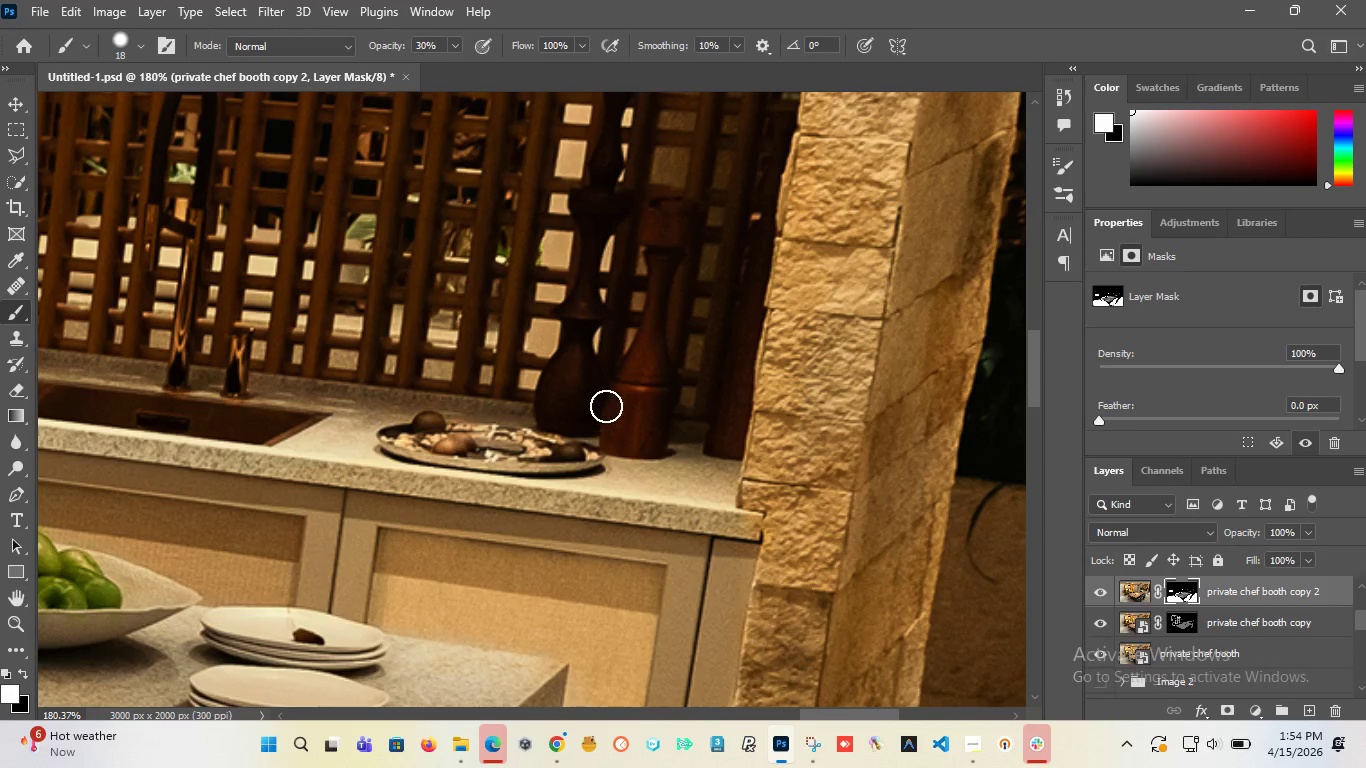 
hold_key(key=AltLeft, duration=0.8)
scroll: coordinate [605, 412], scroll_direction: down, amount: 6.0
 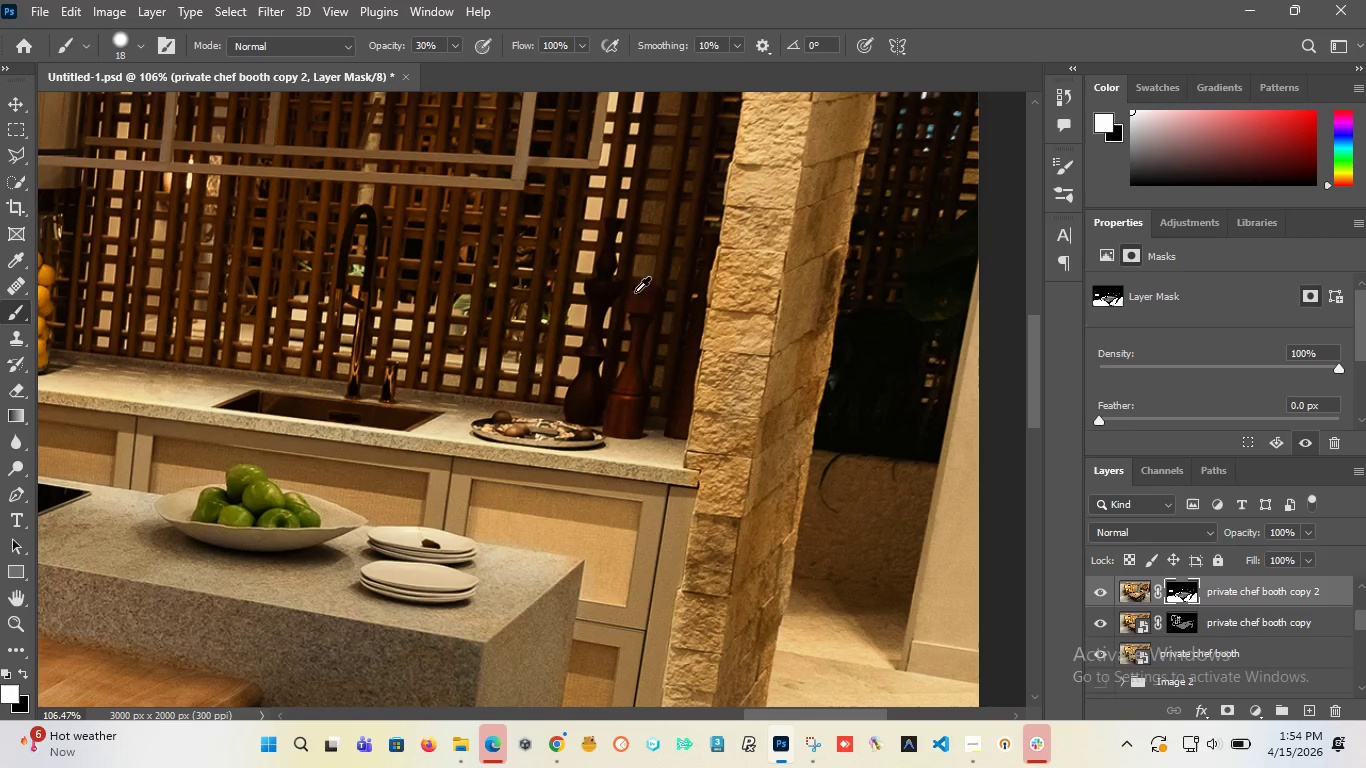 
hold_key(key=AltLeft, duration=1.11)
scroll: coordinate [608, 376], scroll_direction: up, amount: 15.0
 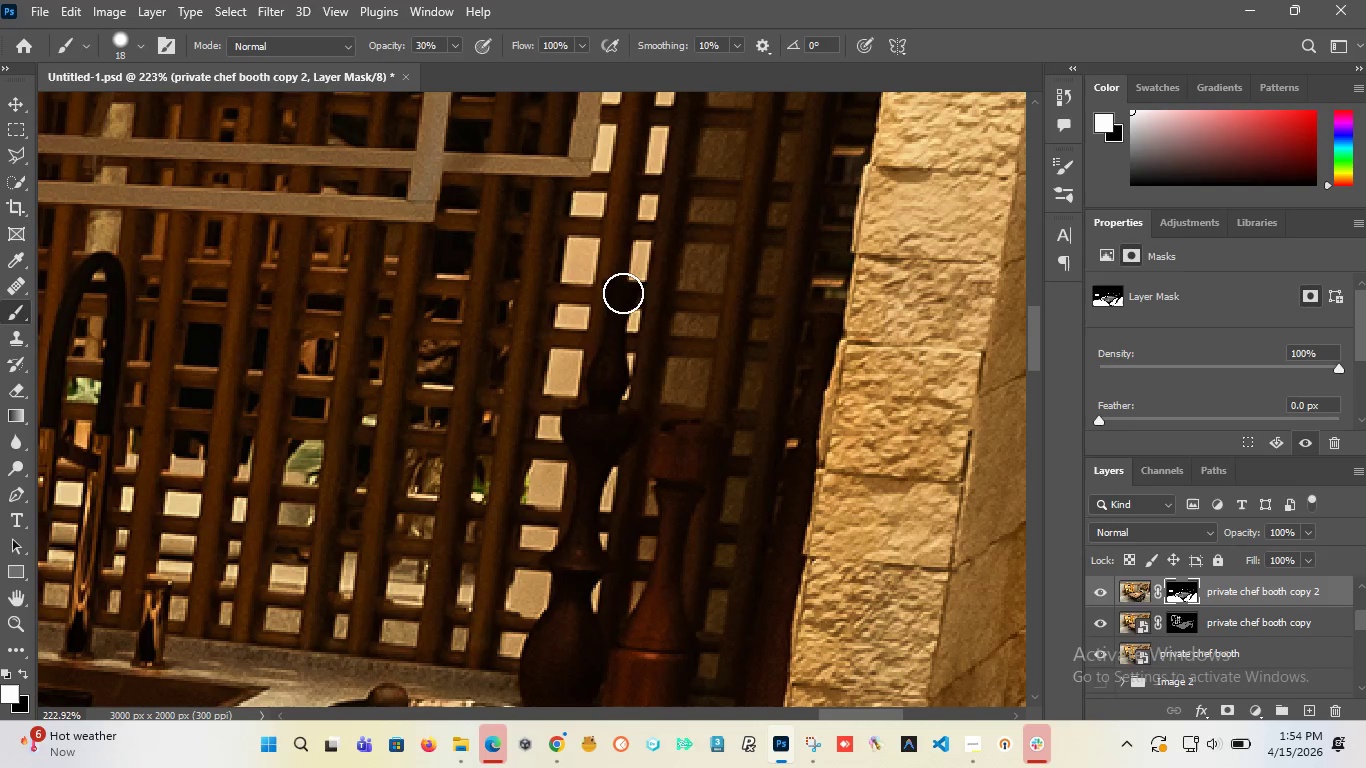 
left_click_drag(start_coordinate=[623, 293], to_coordinate=[617, 447])
 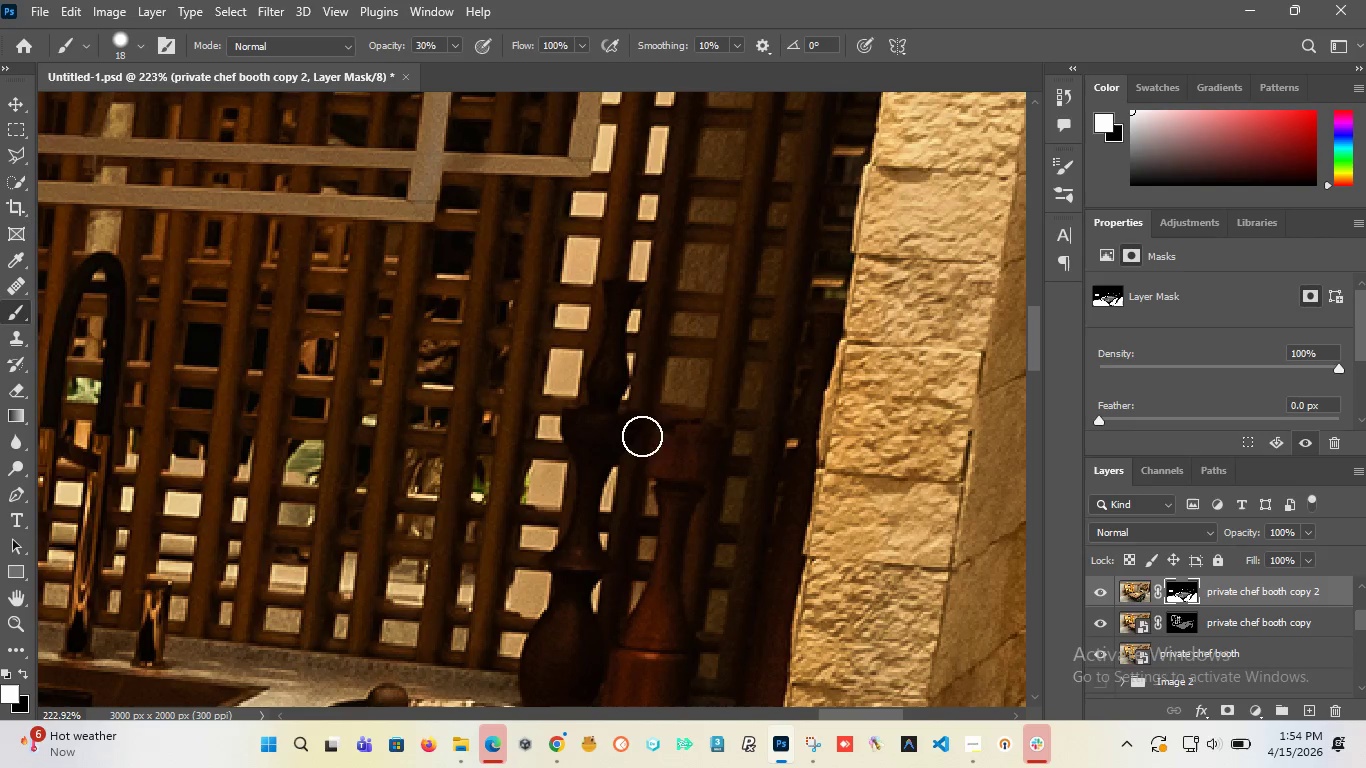 
hold_key(key=AltLeft, duration=0.58)
hold_key(key=AltLeft, duration=0.41)
scroll: coordinate [645, 451], scroll_direction: down, amount: 7.0
 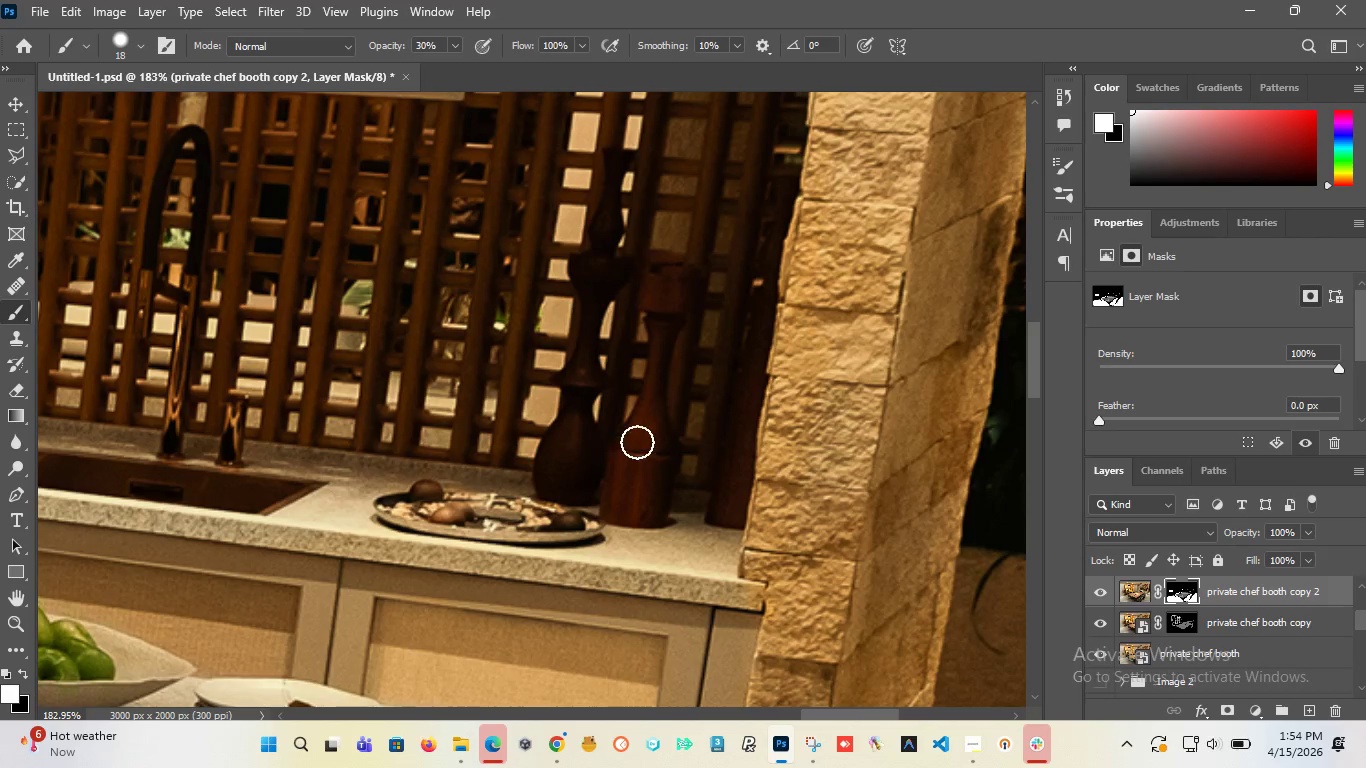 
left_click_drag(start_coordinate=[637, 442], to_coordinate=[657, 340])
 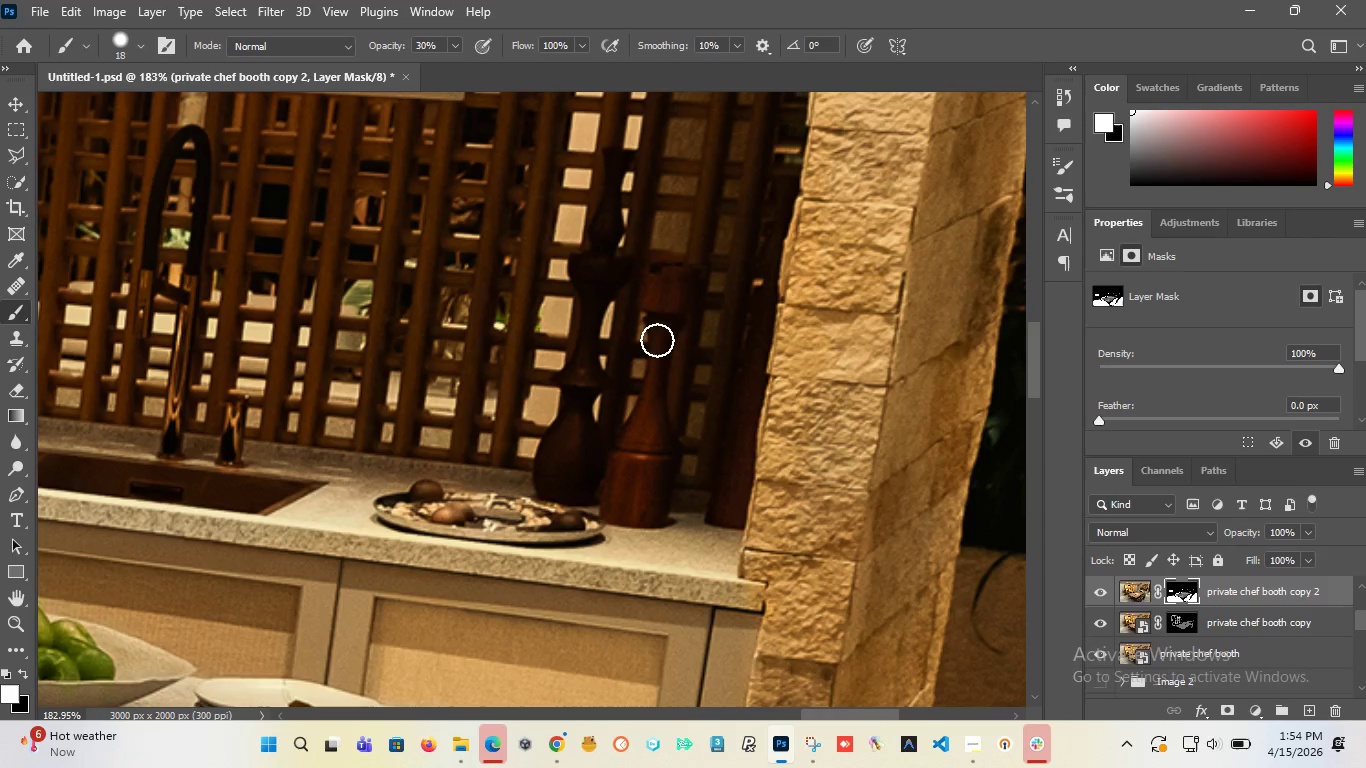 
hold_key(key=AltLeft, duration=1.52)
hold_key(key=AltLeft, duration=1.53)
hold_key(key=AltLeft, duration=1.5)
scroll: coordinate [488, 281], scroll_direction: down, amount: 24.0
 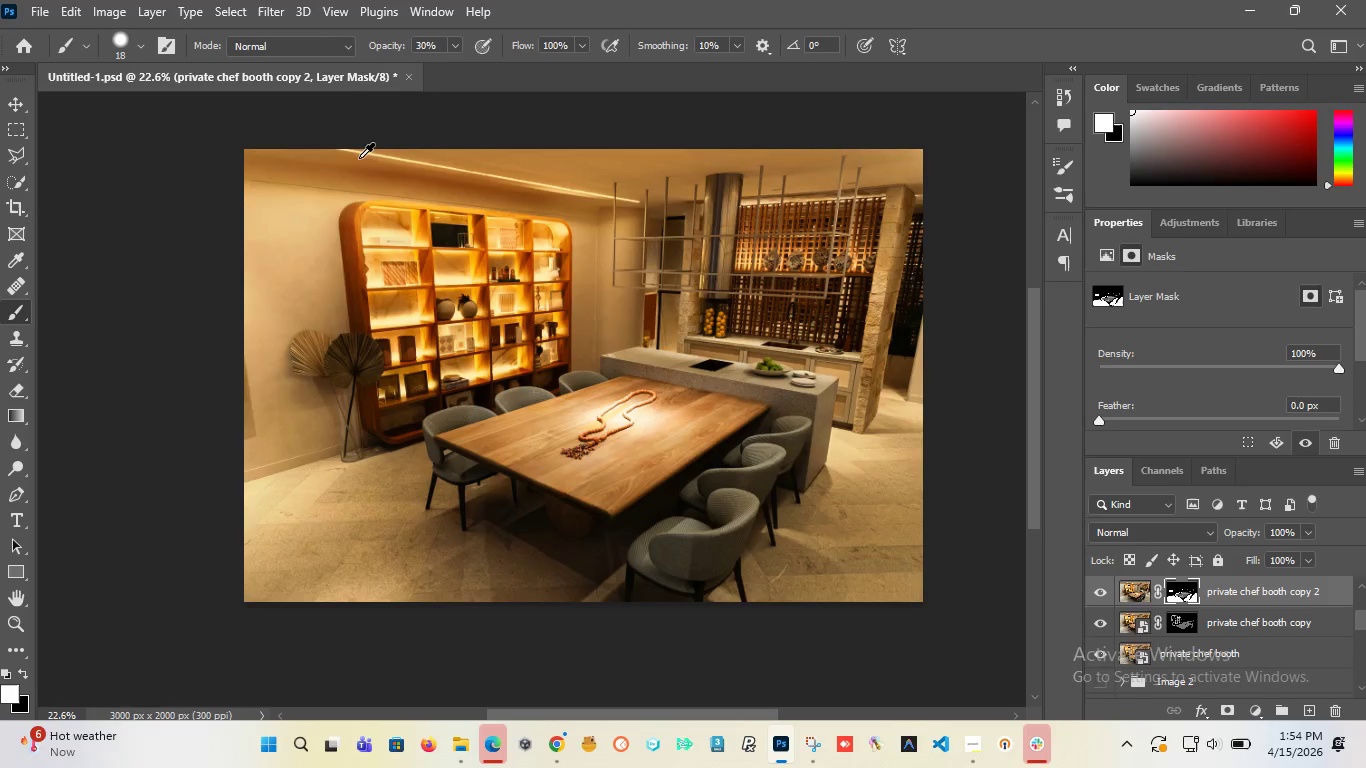 
hold_key(key=AltLeft, duration=1.52)
scroll: coordinate [325, 119], scroll_direction: up, amount: 3.0
 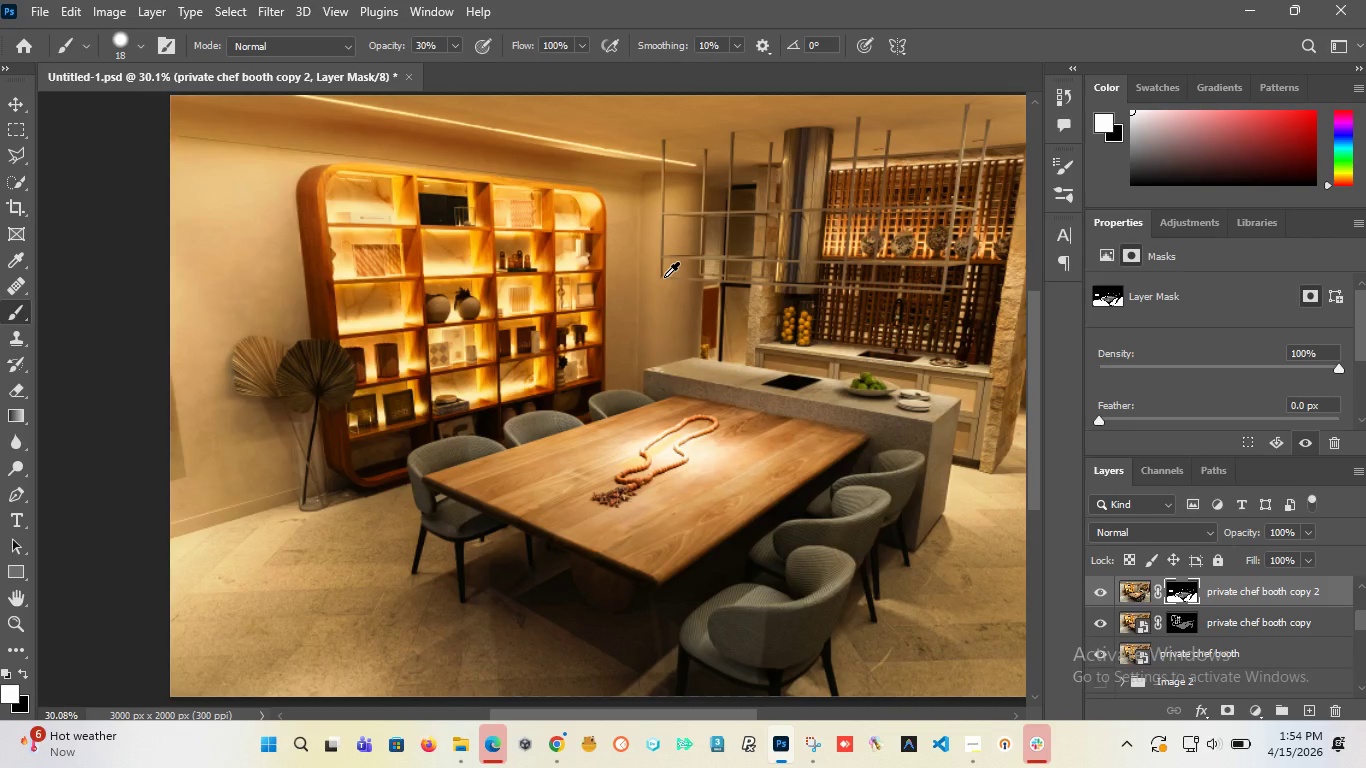 
key(Alt+AltLeft)
 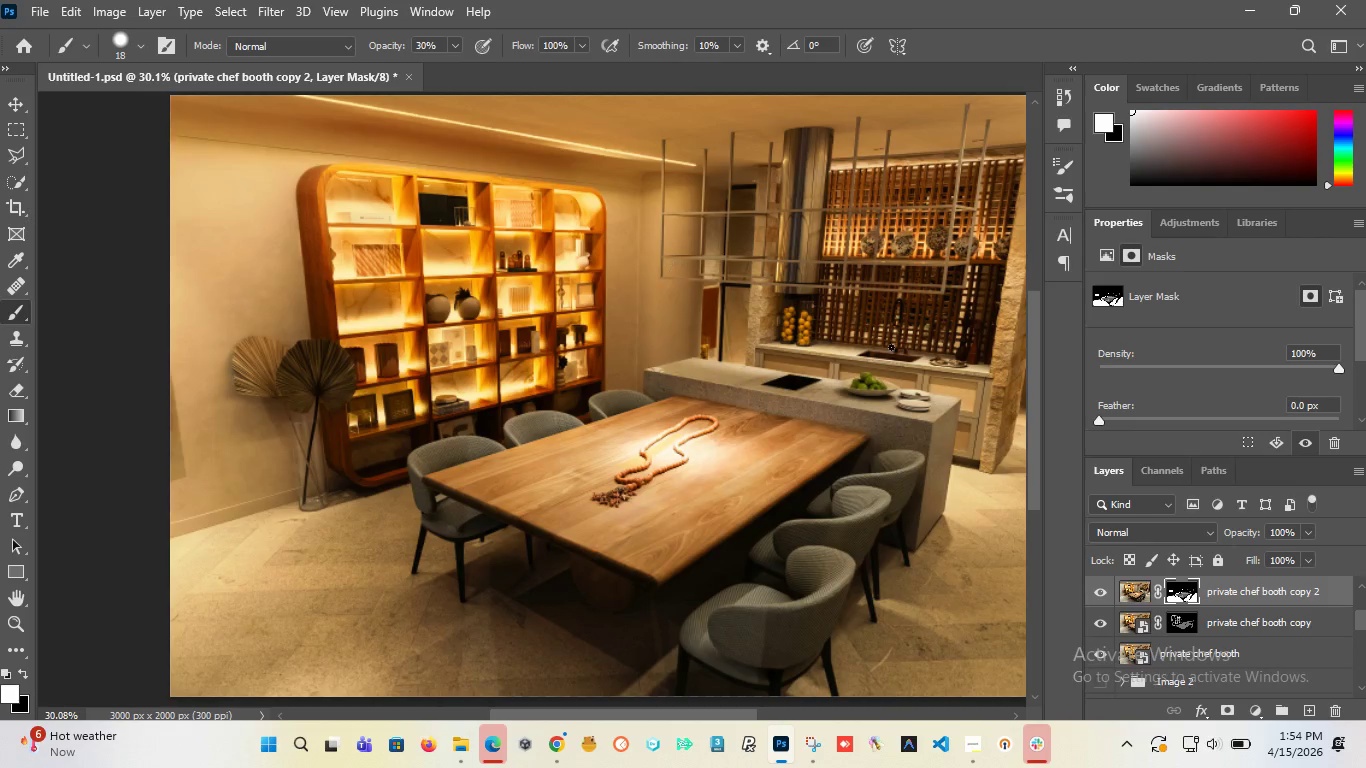 
key(Alt+AltLeft)
 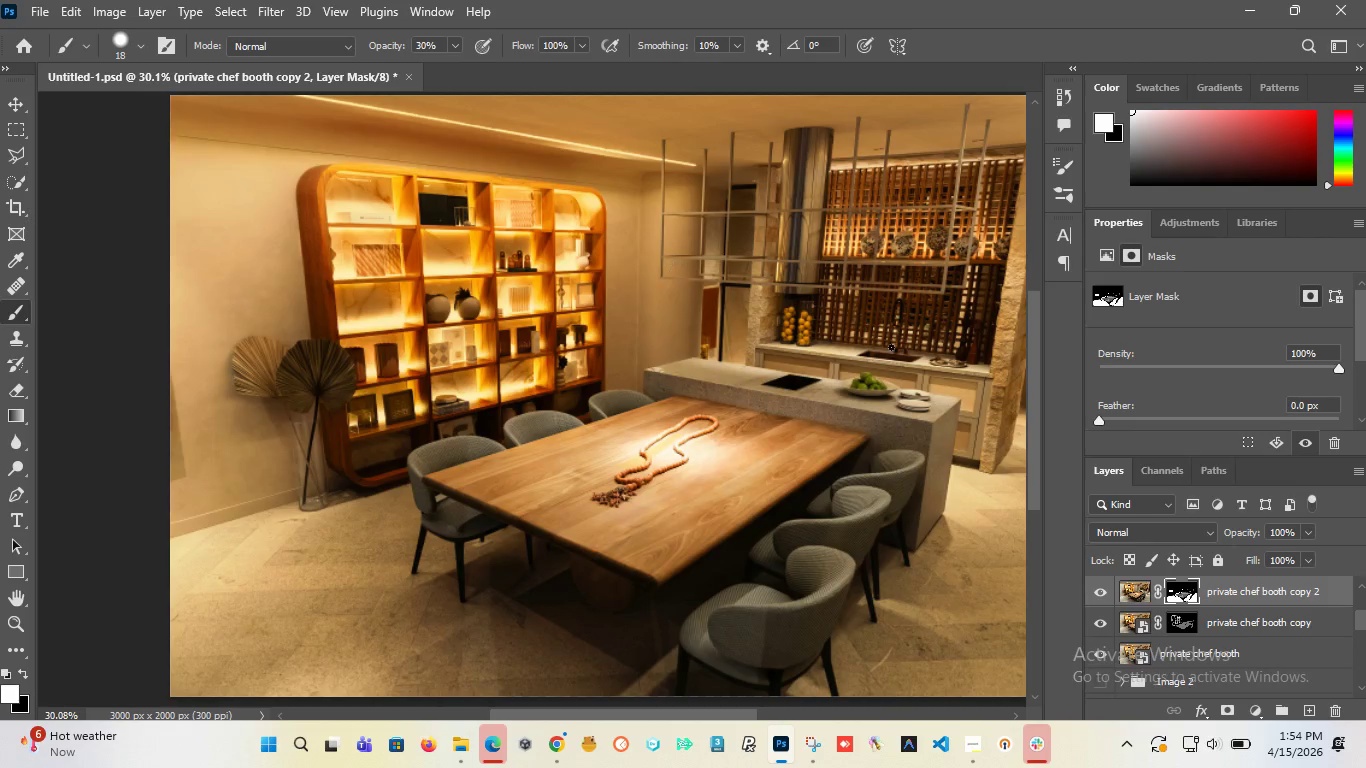 
key(Alt+AltLeft)
 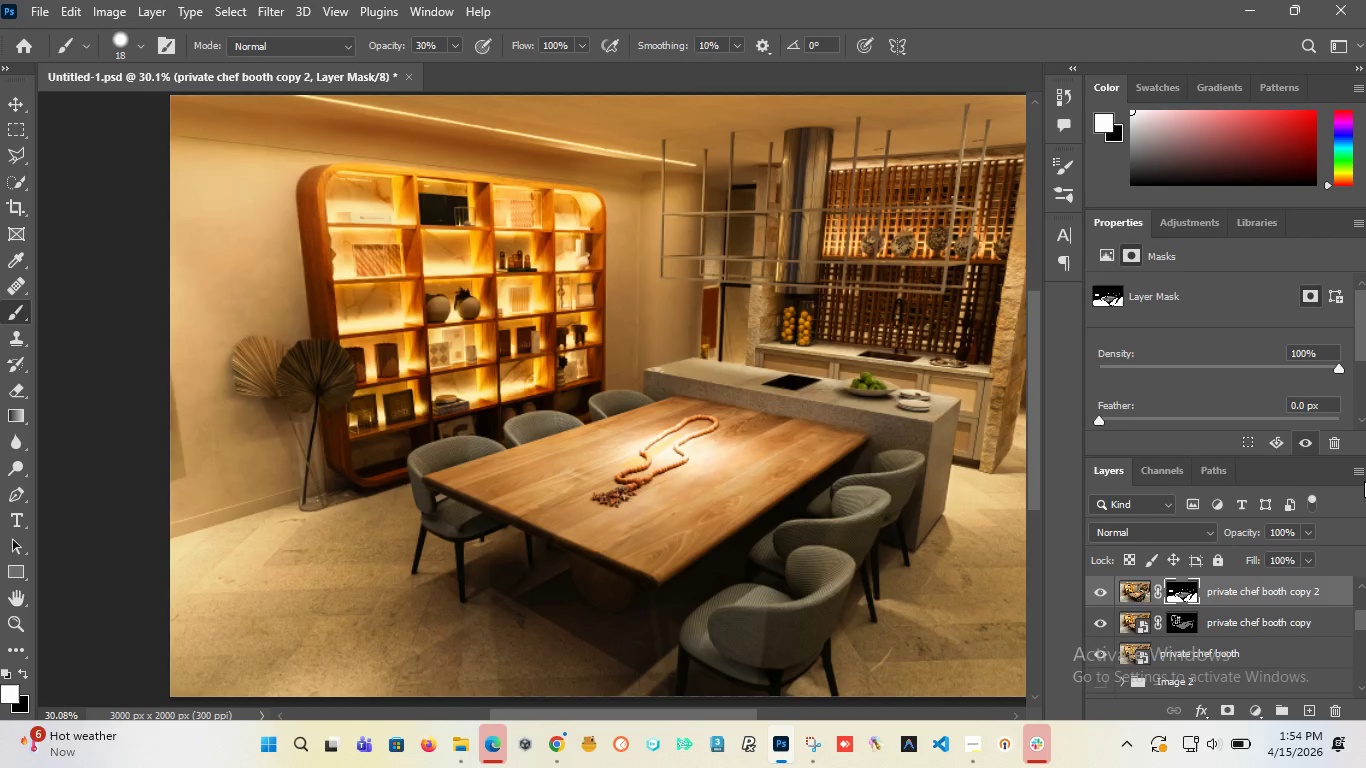 
key(Alt+AltLeft)
 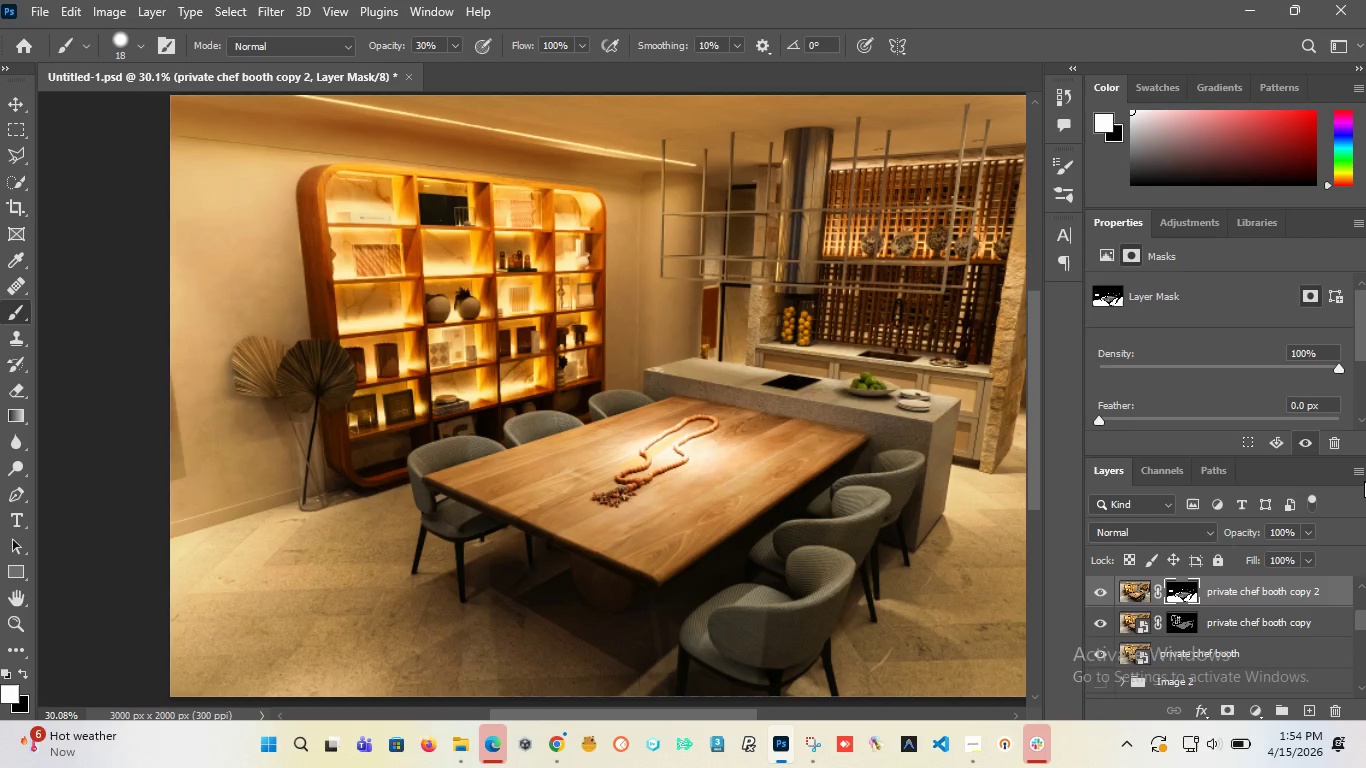 
key(Alt+AltLeft)
 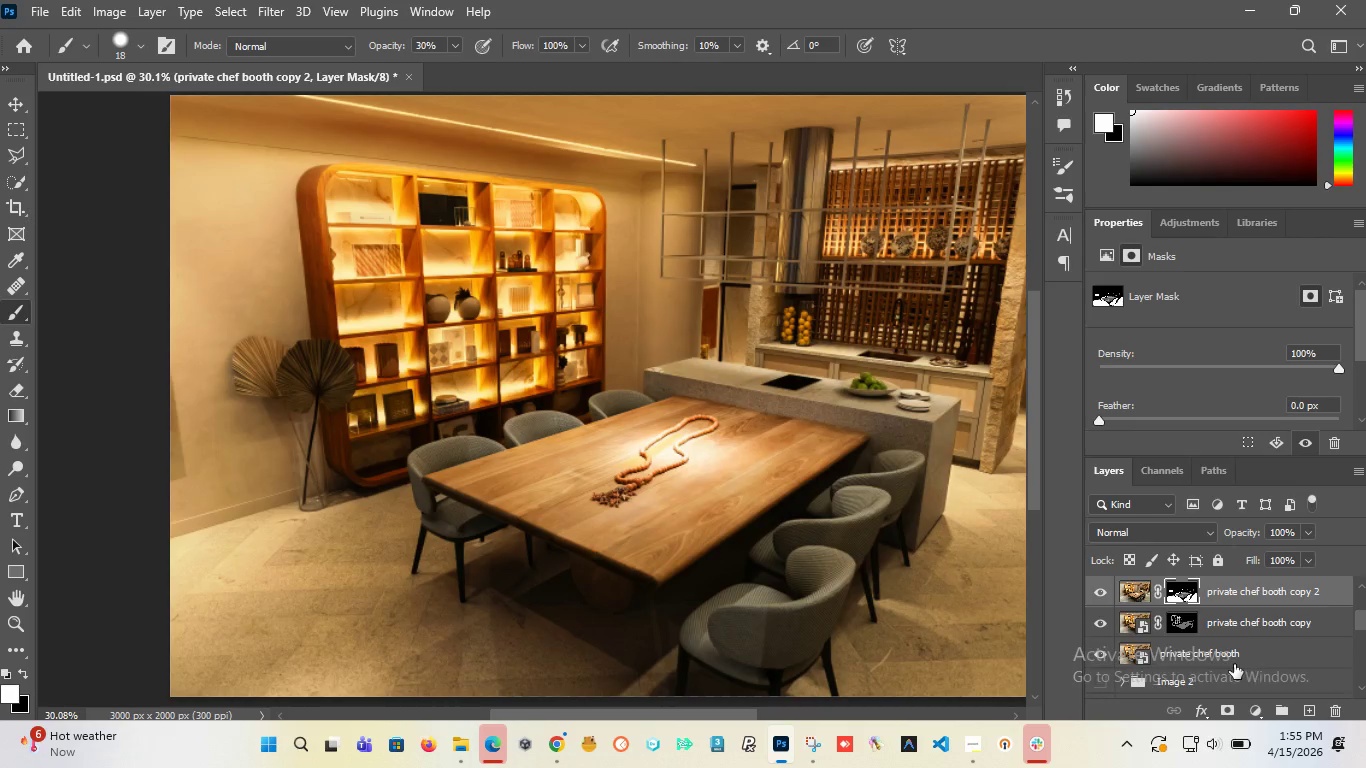 
scroll: coordinate [1233, 663], scroll_direction: up, amount: 7.0
 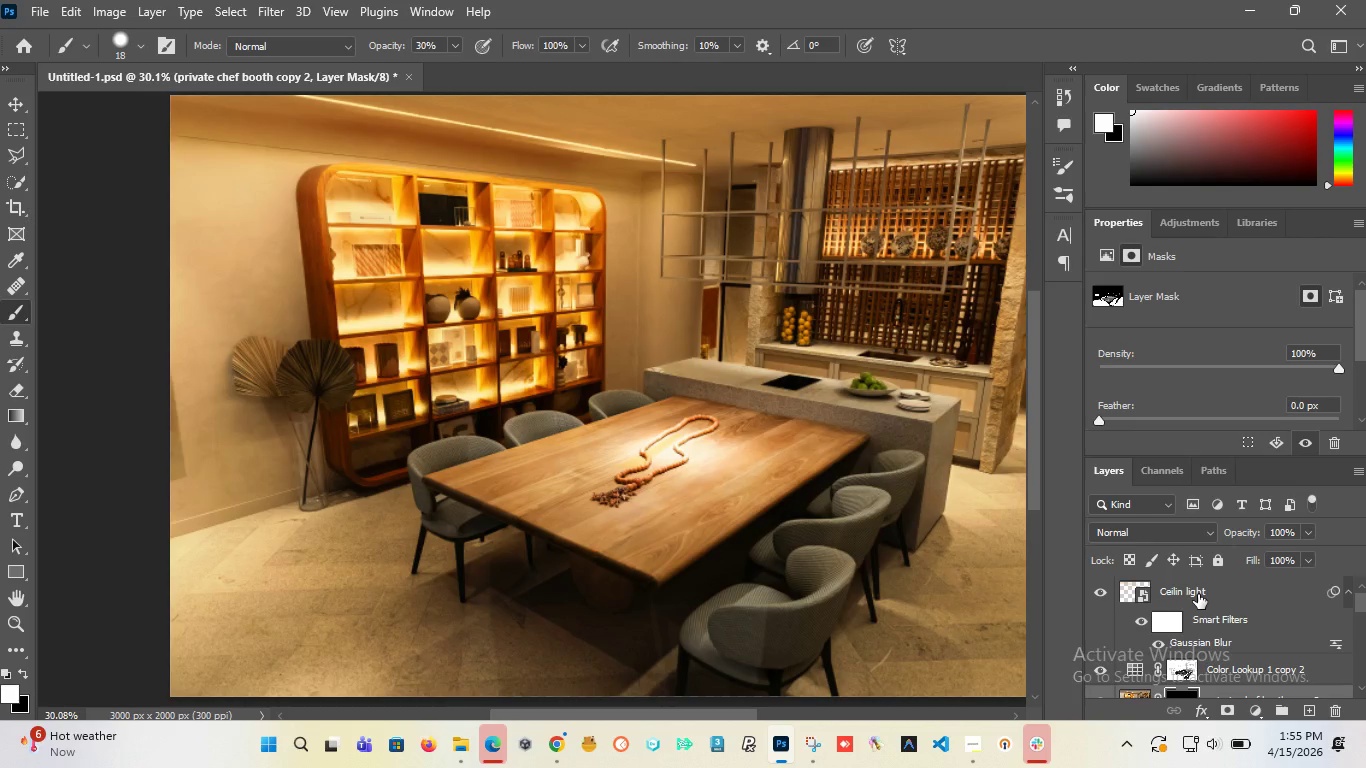 
left_click([1198, 594])
 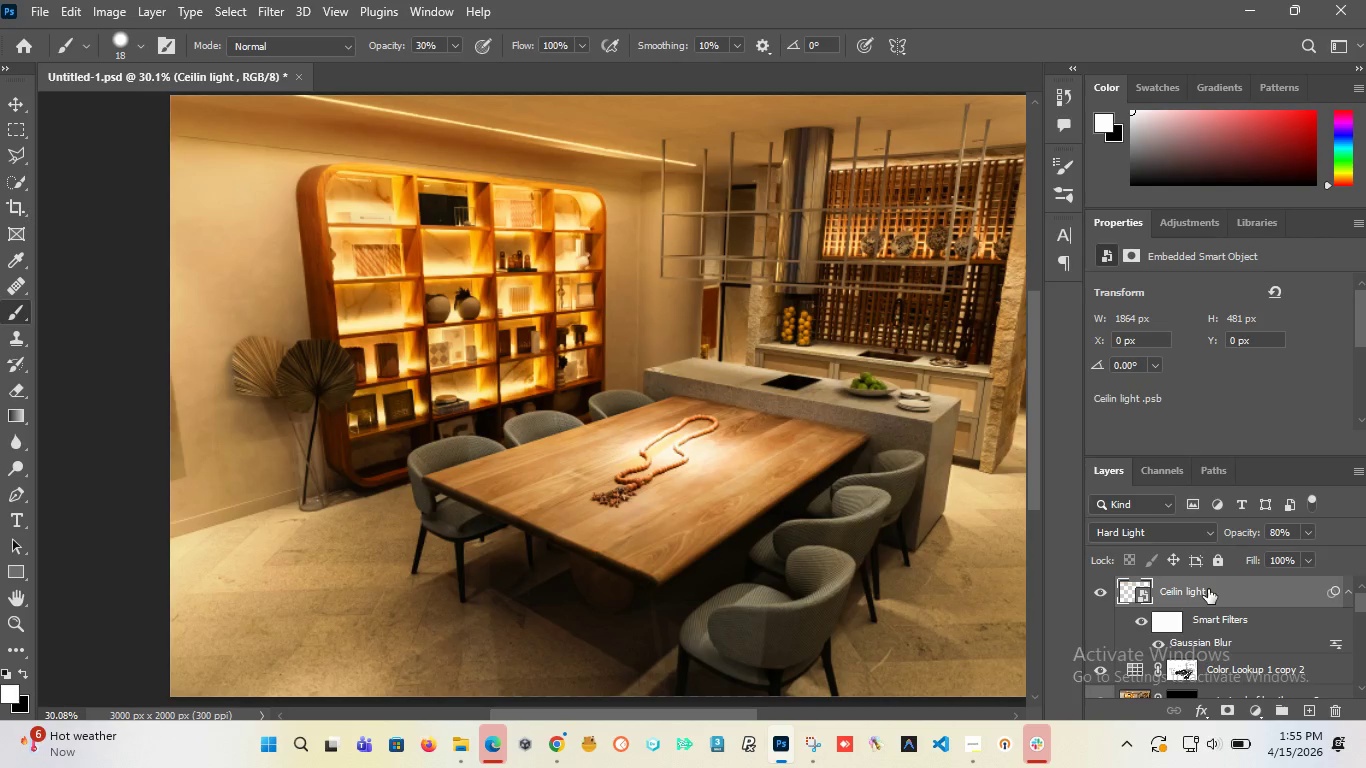 
key(Control+J)
 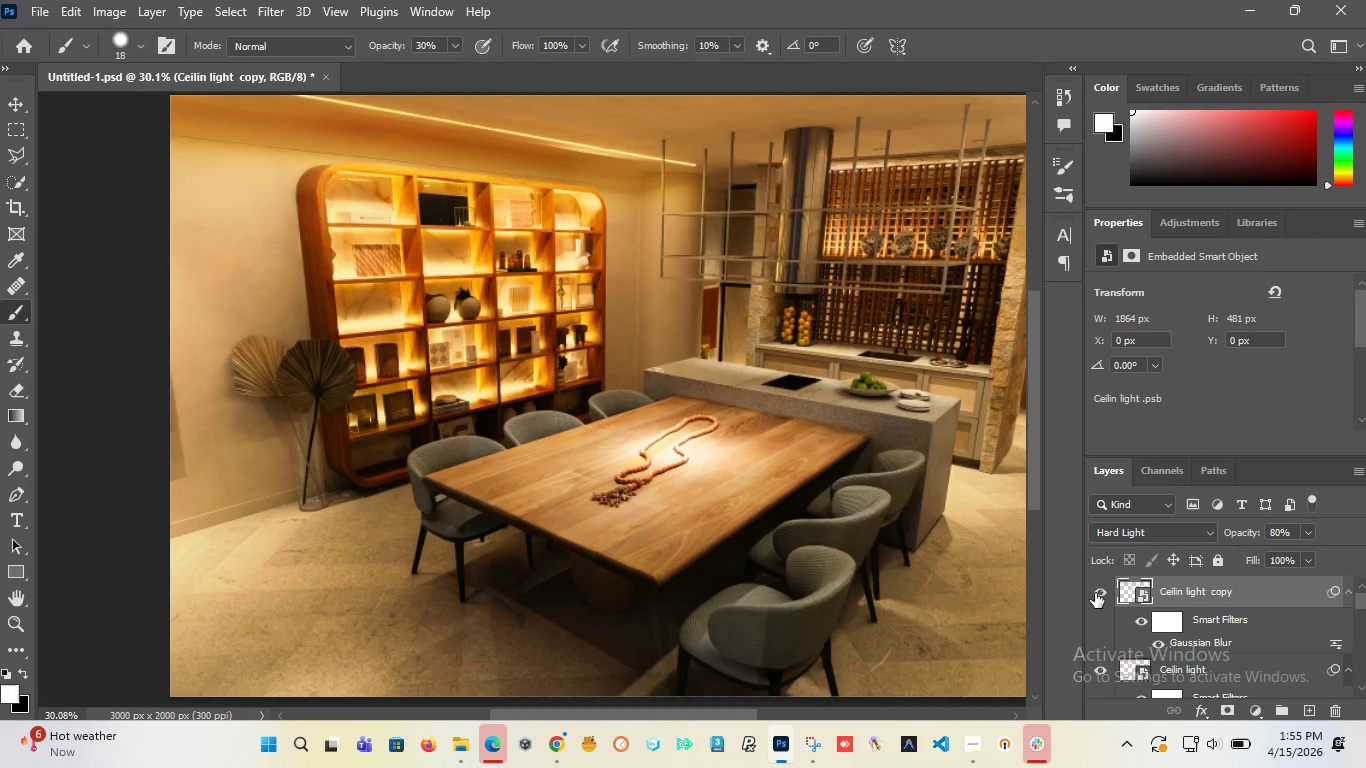 
left_click_drag(start_coordinate=[1290, 533], to_coordinate=[1180, 530])
 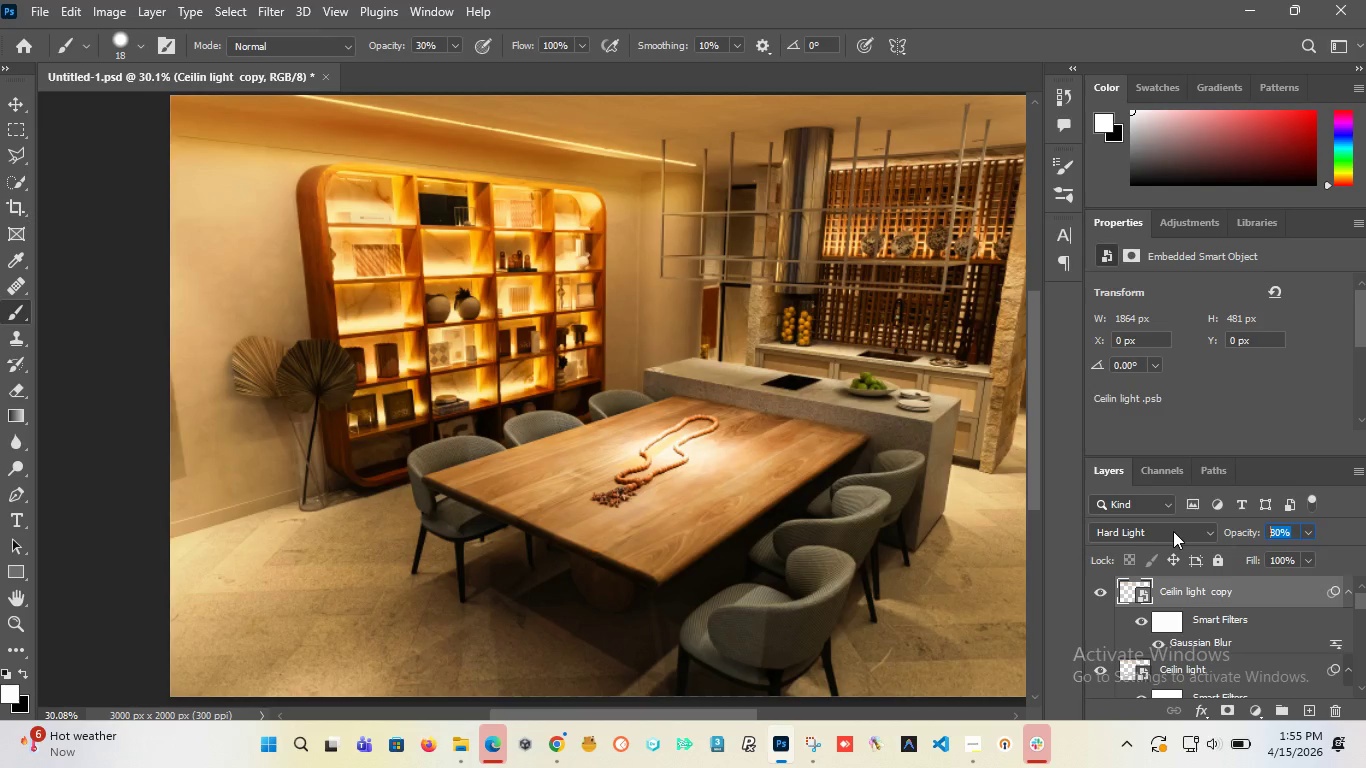 
type(50)
 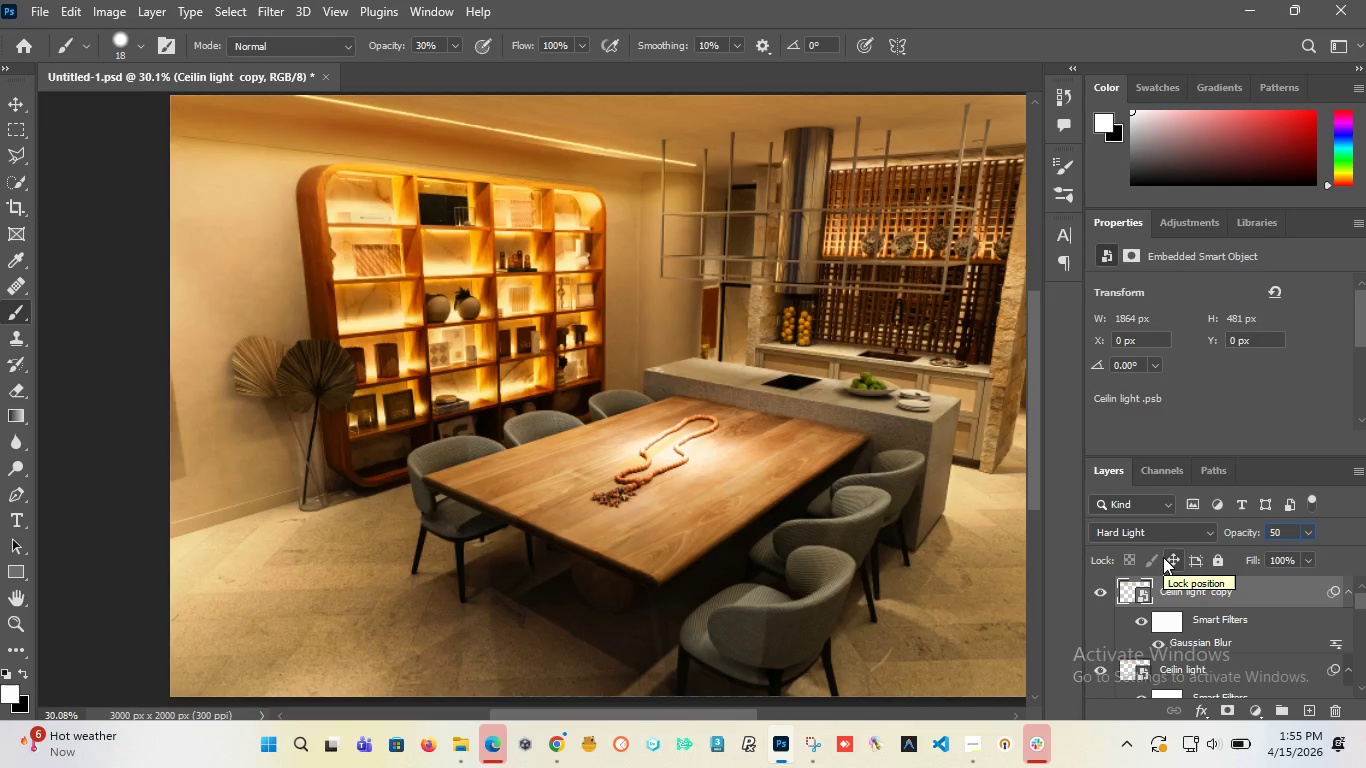 
left_click([1165, 529])
 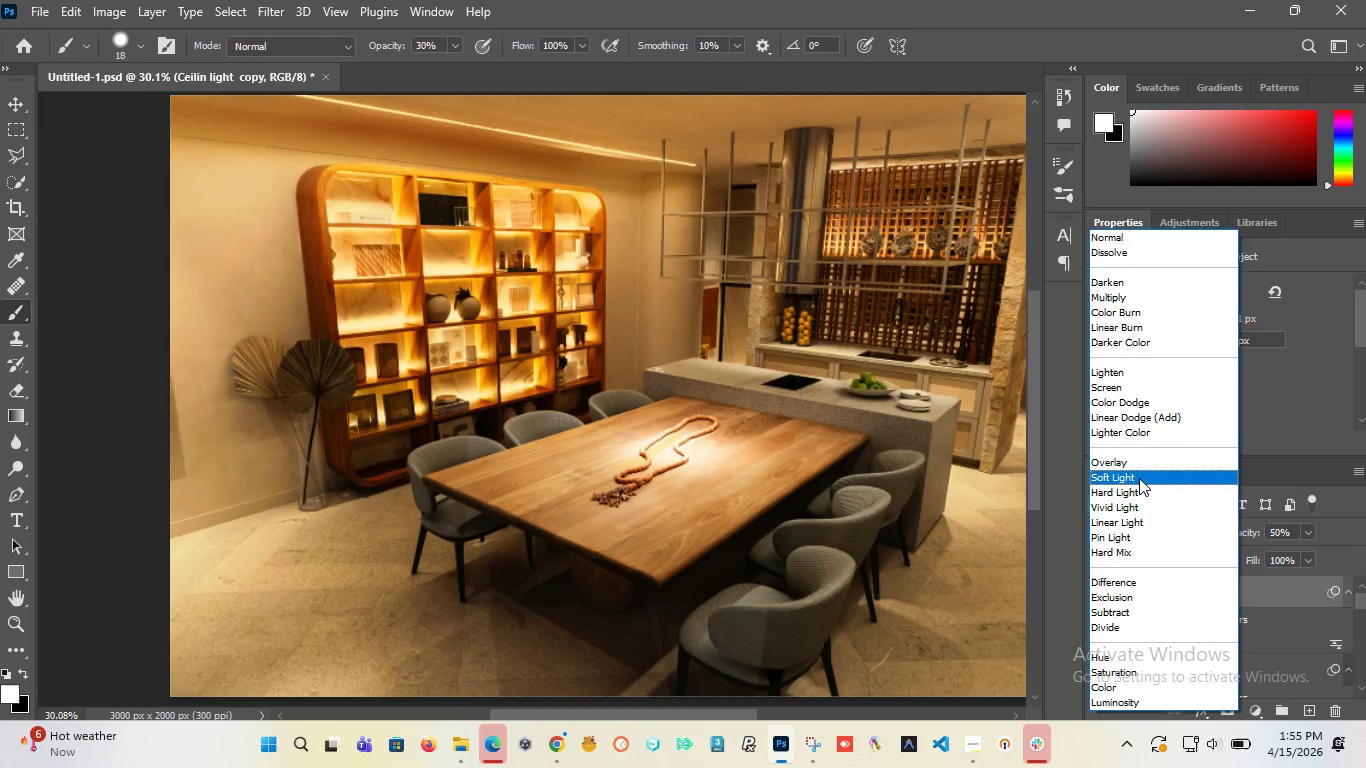 
left_click([1139, 478])
 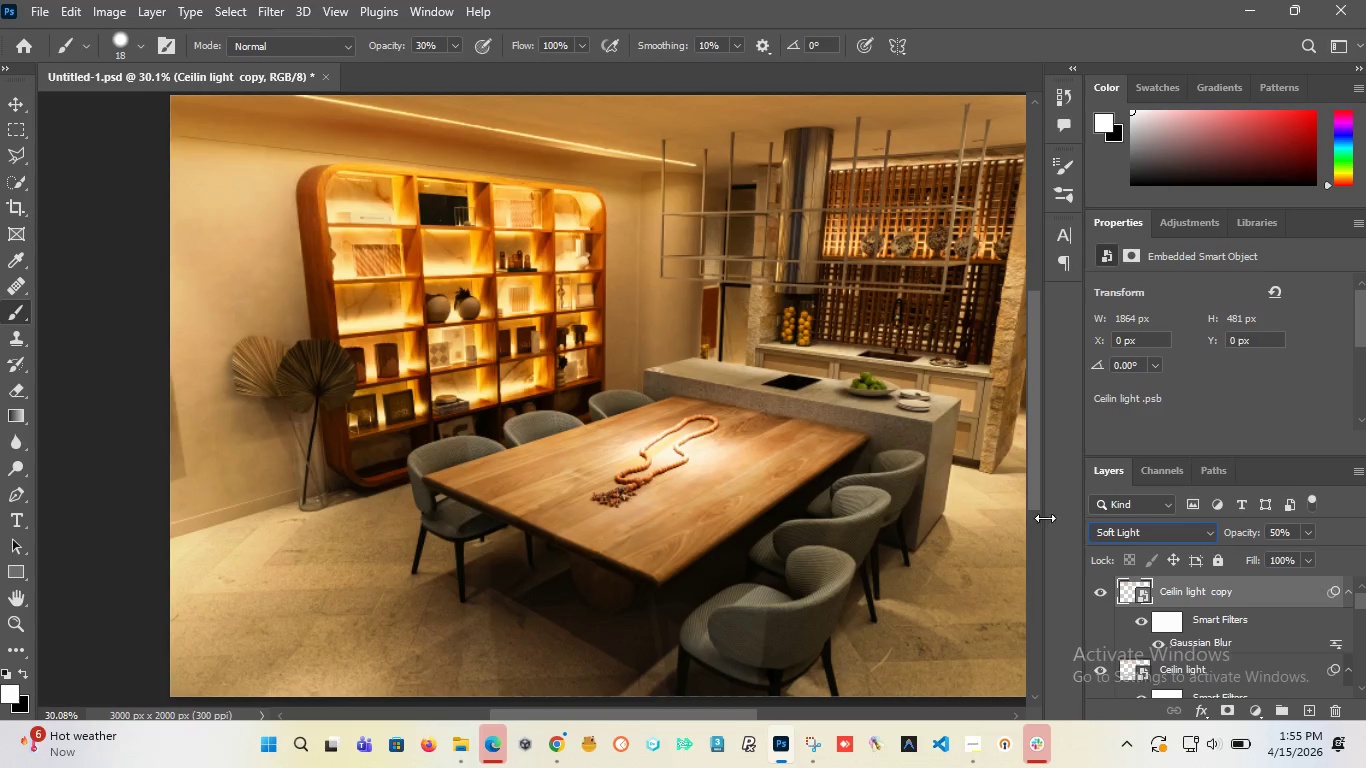 
wait(6.16)
 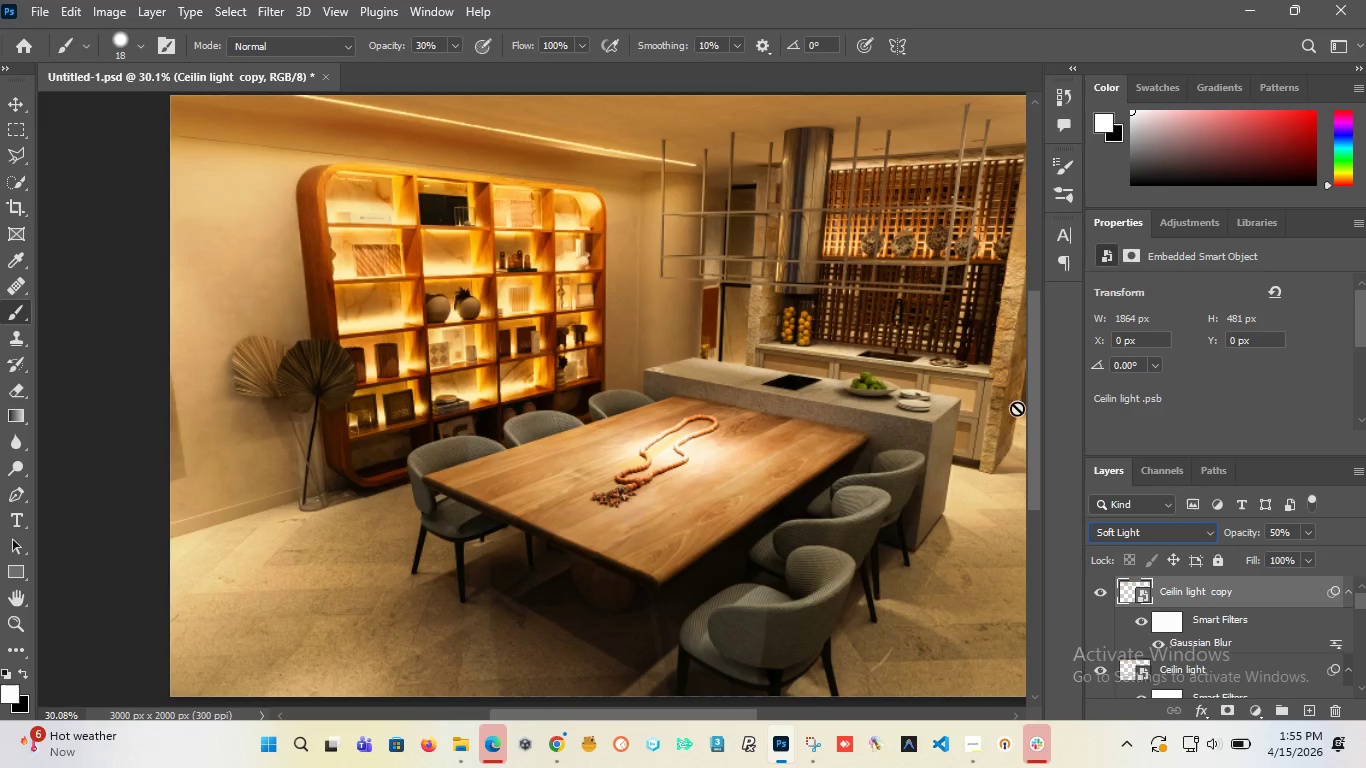 
key(Control+J)
 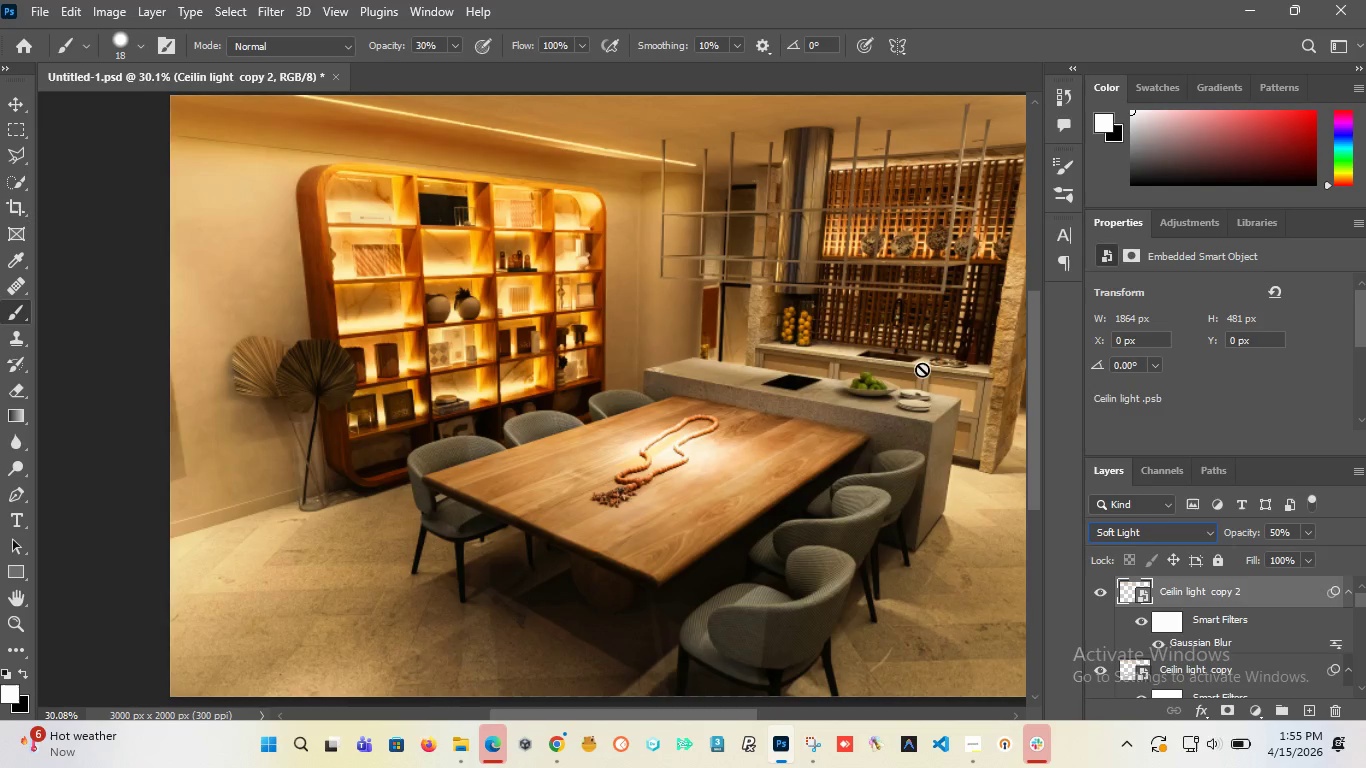 
hold_key(key=AltLeft, duration=0.67)
scroll: coordinate [705, 315], scroll_direction: down, amount: 6.0
 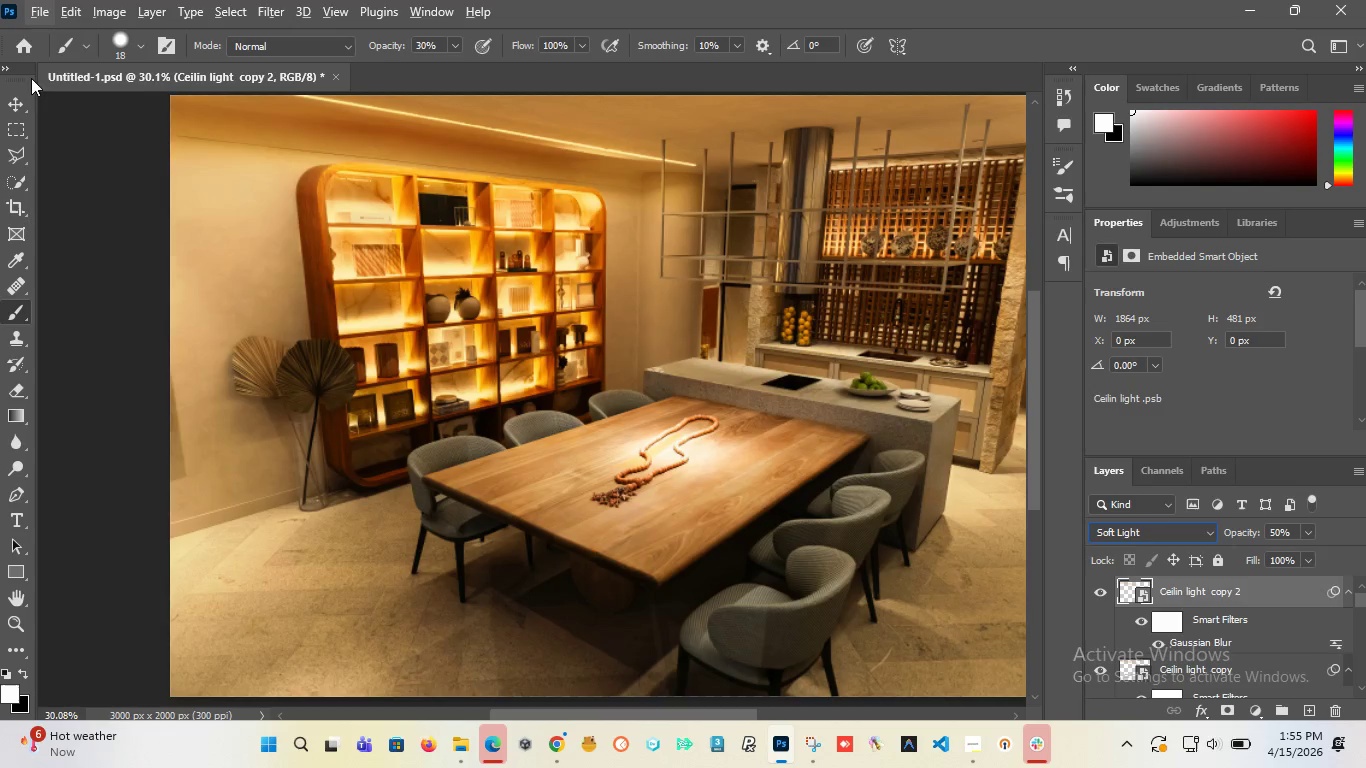 
left_click([12, 105])
 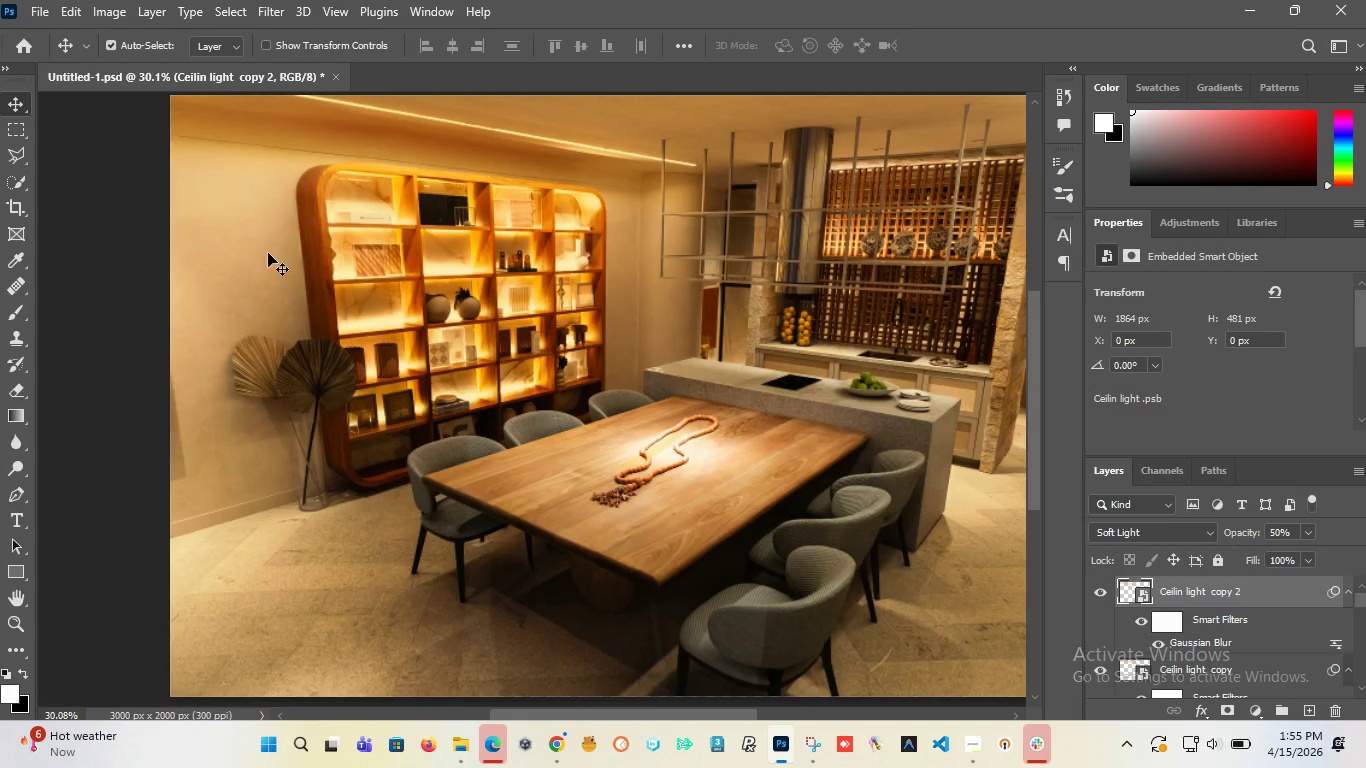 
hold_key(key=AltLeft, duration=1.5)
hold_key(key=AltLeft, duration=0.66)
scroll: coordinate [527, 293], scroll_direction: up, amount: 2.0
 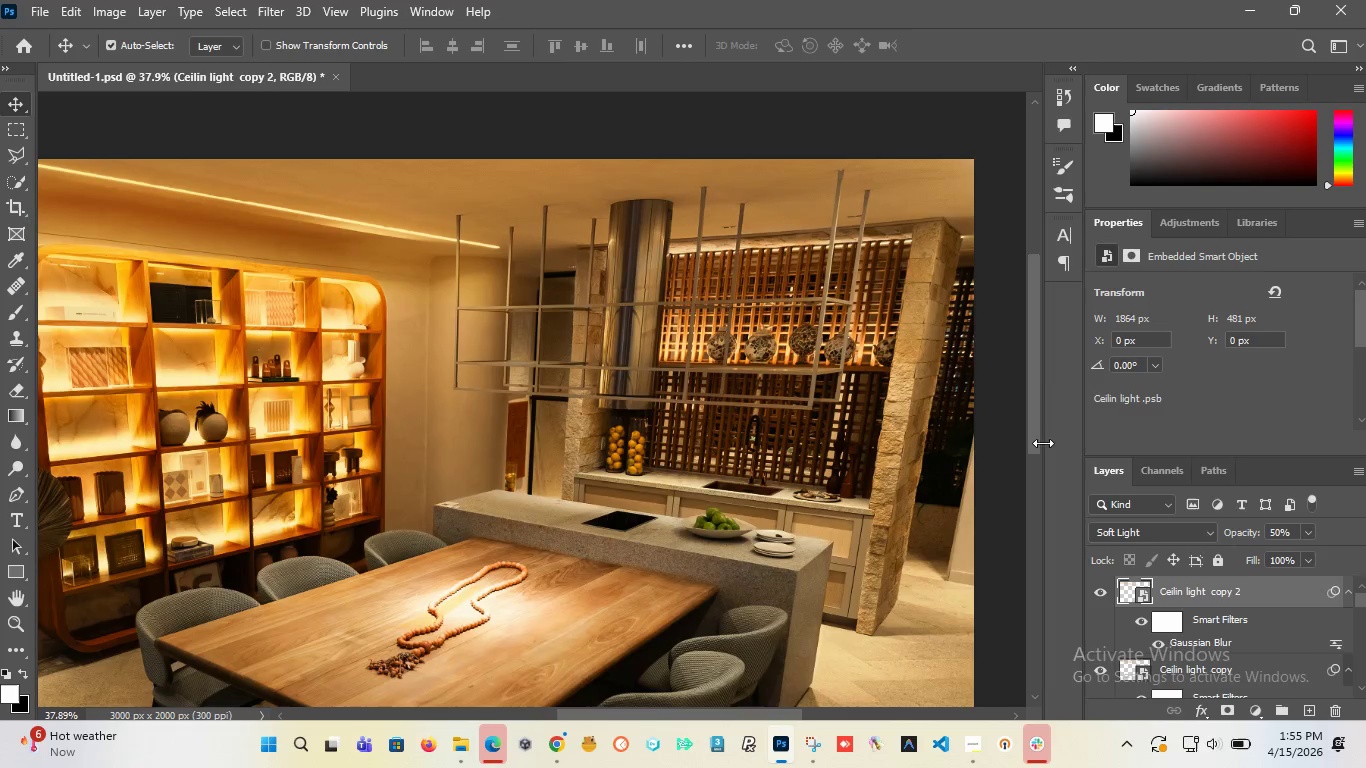 
left_click_drag(start_coordinate=[1295, 537], to_coordinate=[1225, 528])
 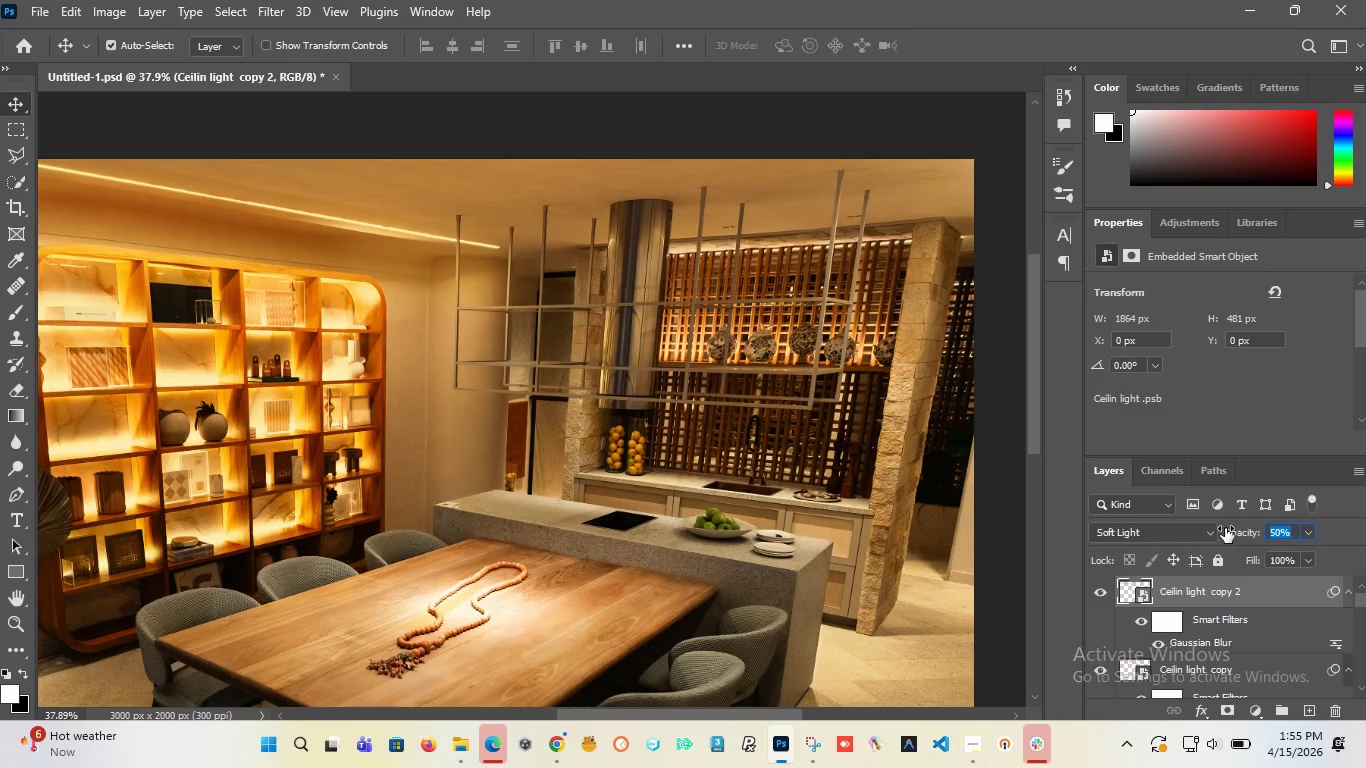 
type(30)
 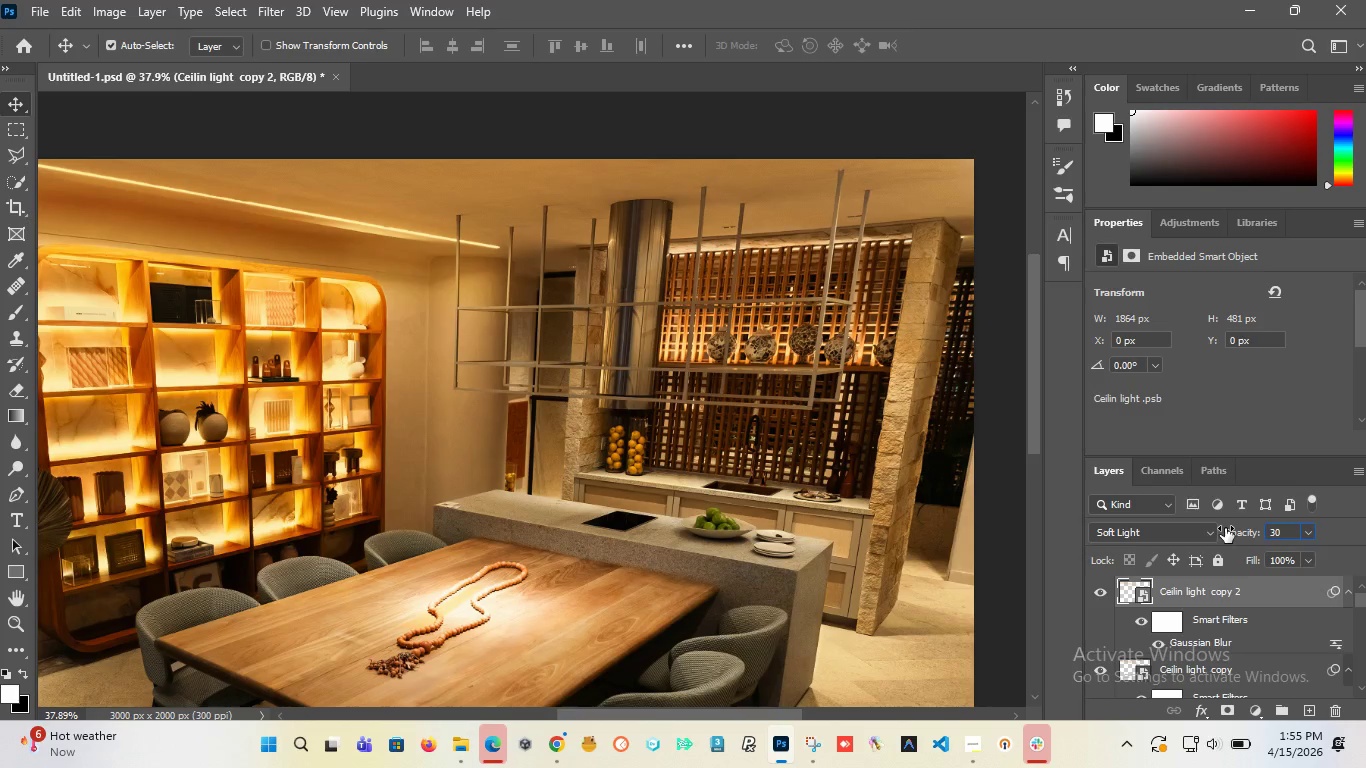 
key(Enter)
 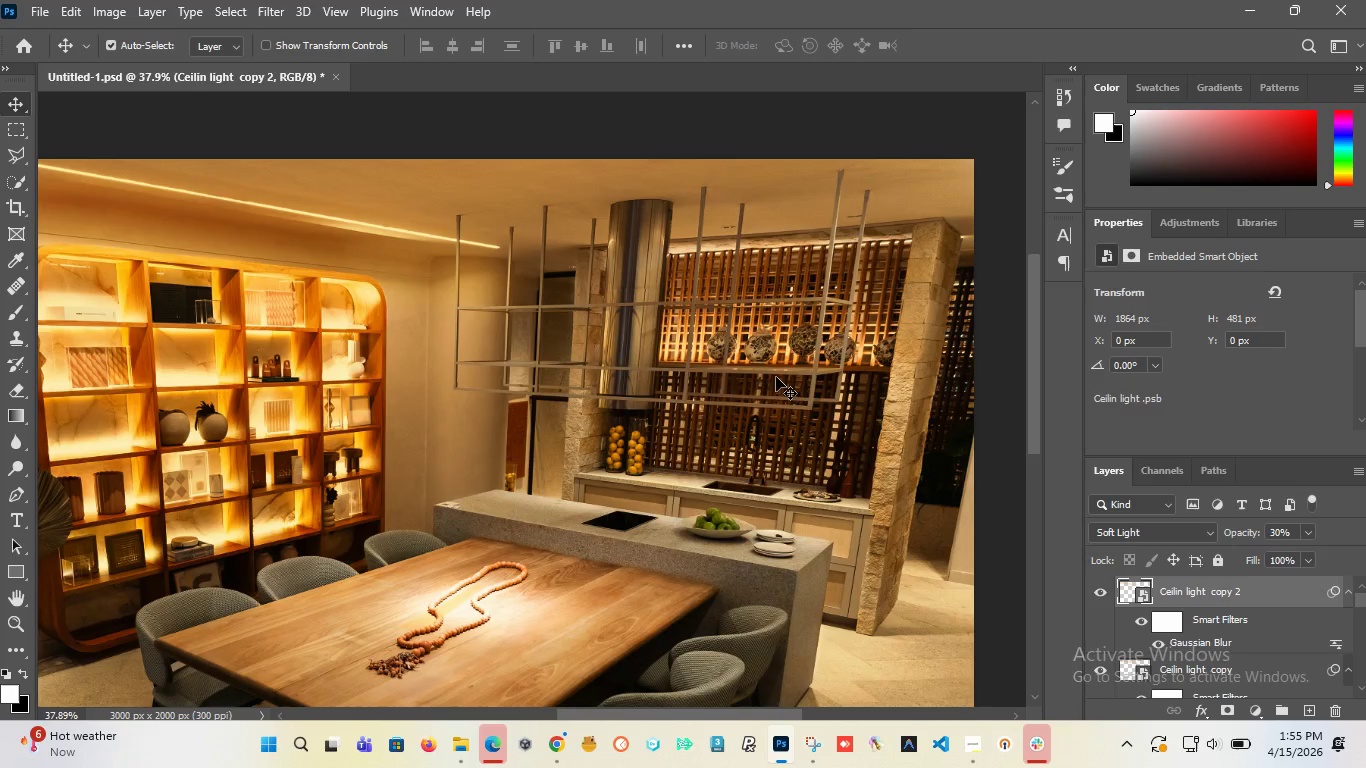 
hold_key(key=AltLeft, duration=1.52)
hold_key(key=AltLeft, duration=1.5)
scroll: coordinate [524, 329], scroll_direction: down, amount: 2.0
 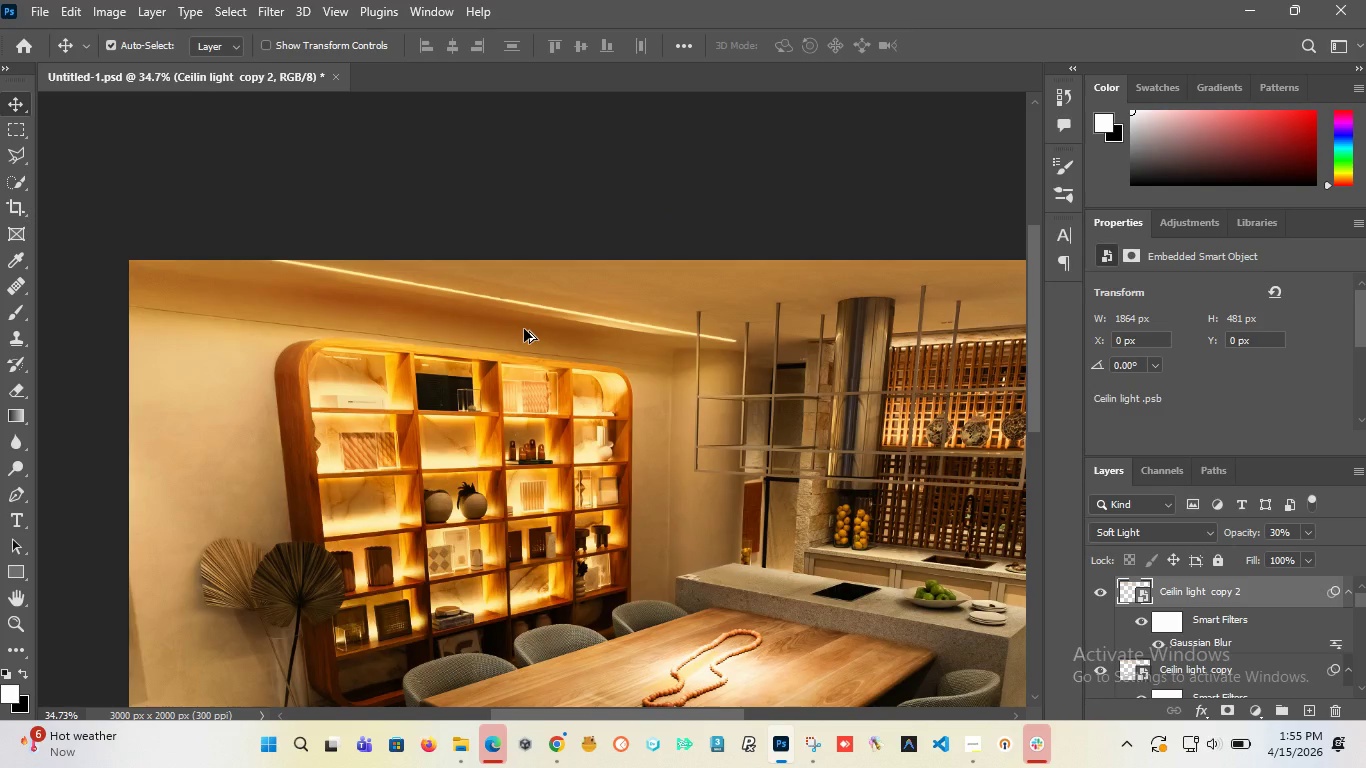 
key(Alt+AltLeft)
 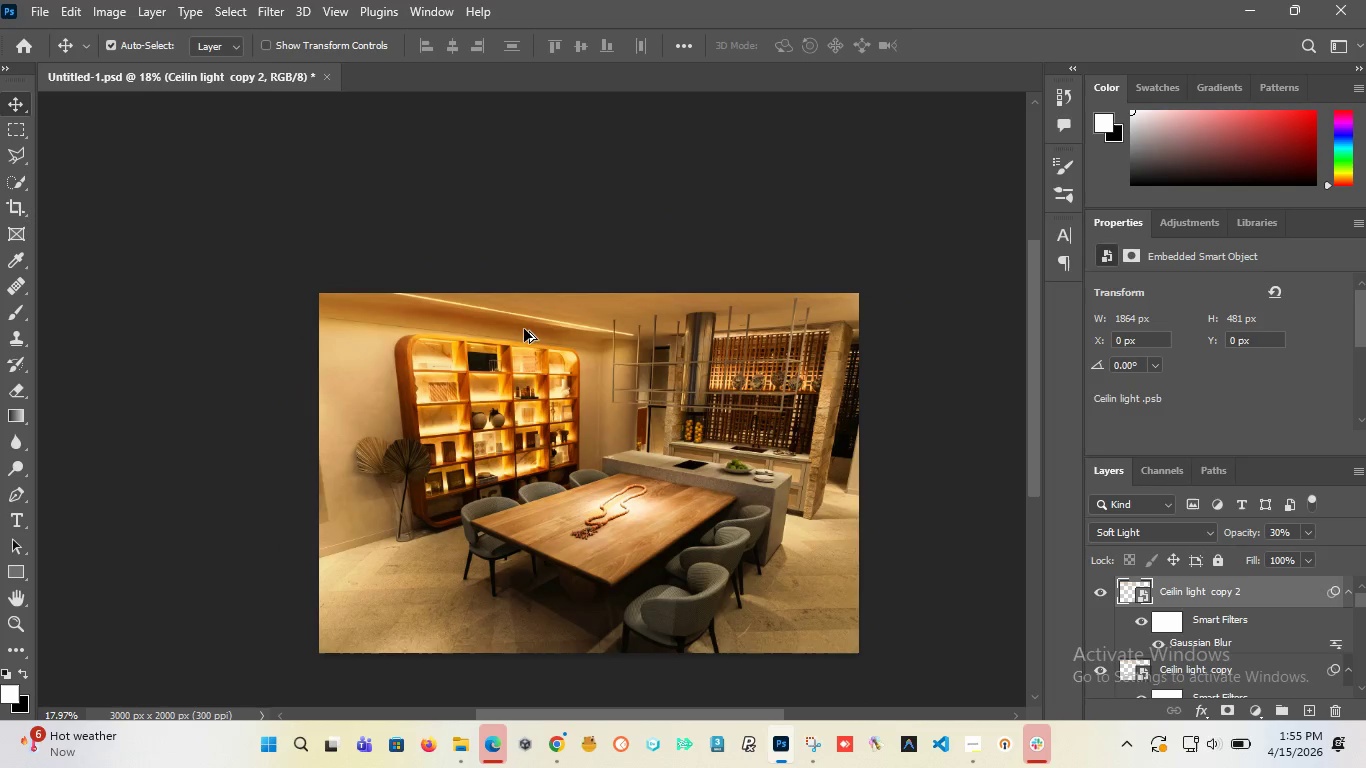 
key(Alt+AltLeft)
 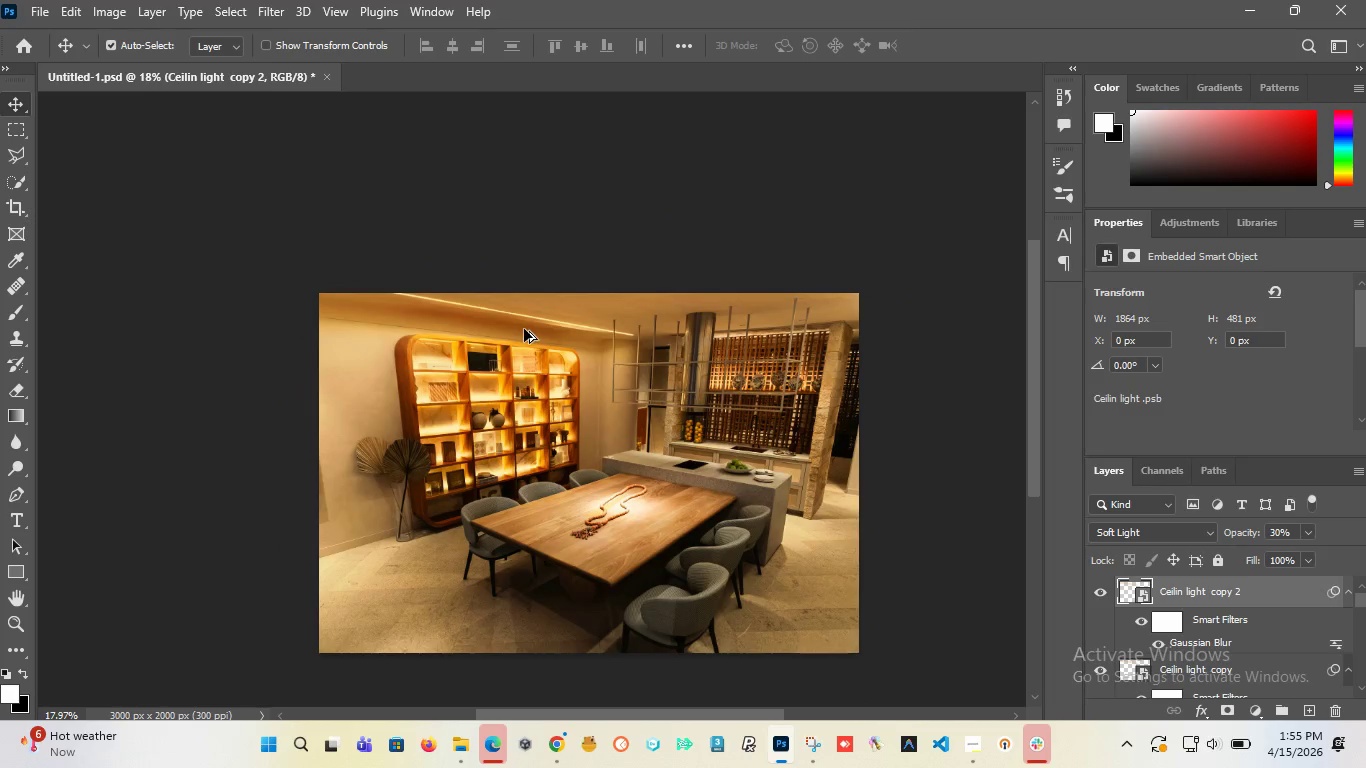 
key(Alt+AltLeft)
 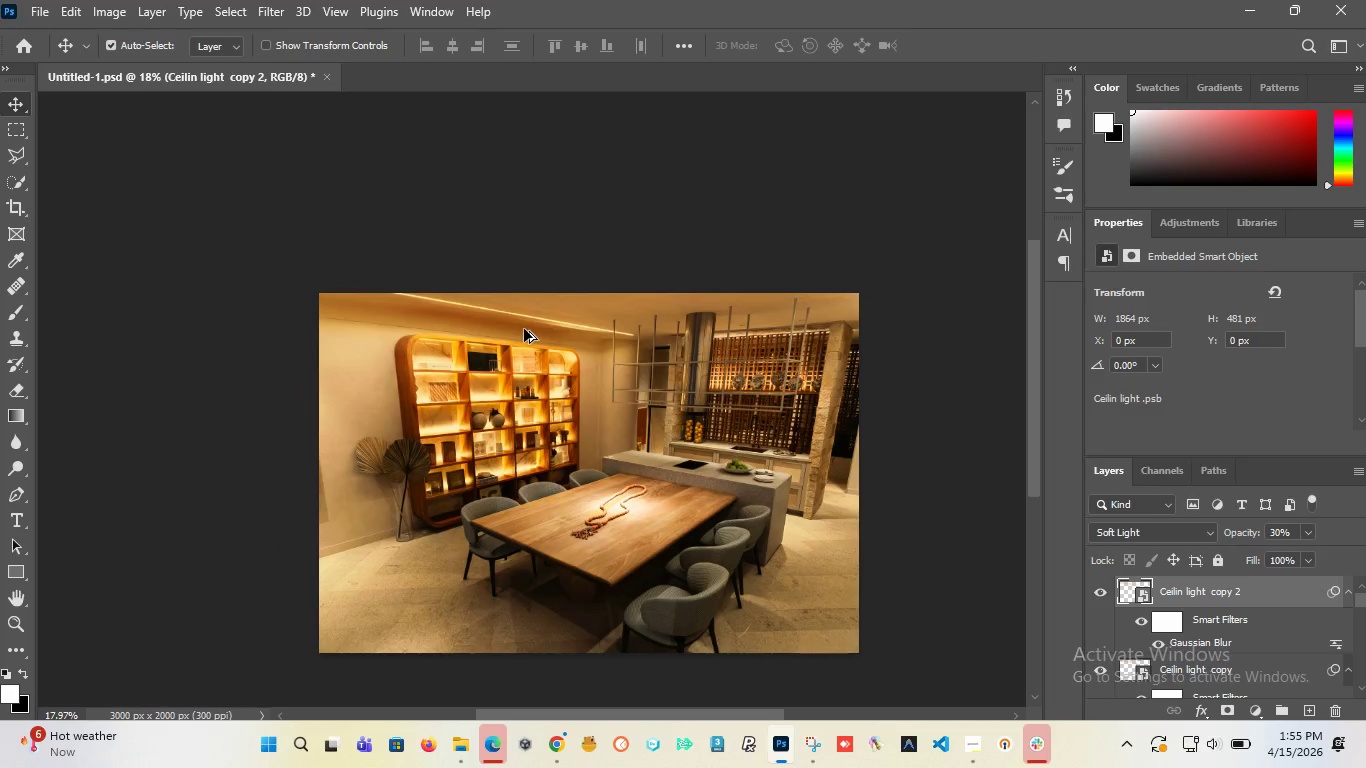 
key(Alt+AltLeft)
 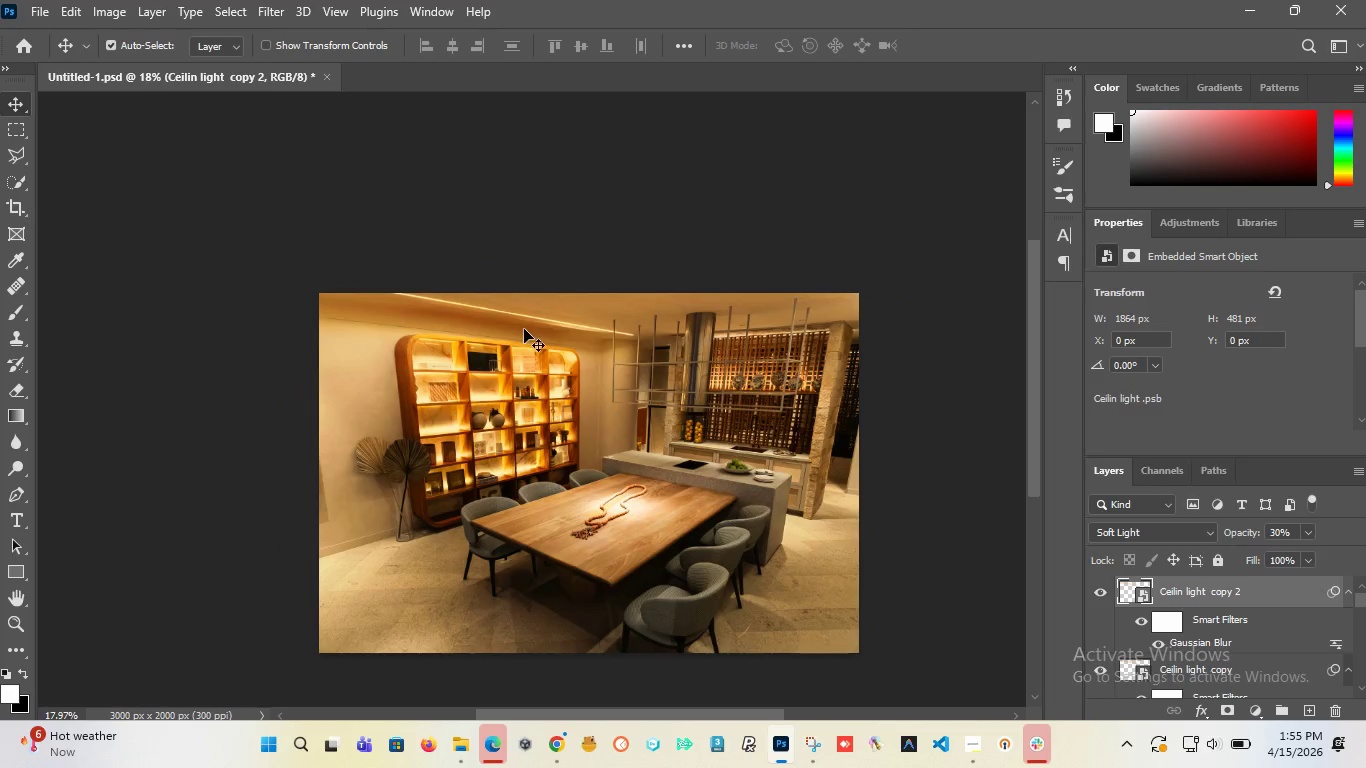 
key(Alt+AltLeft)
 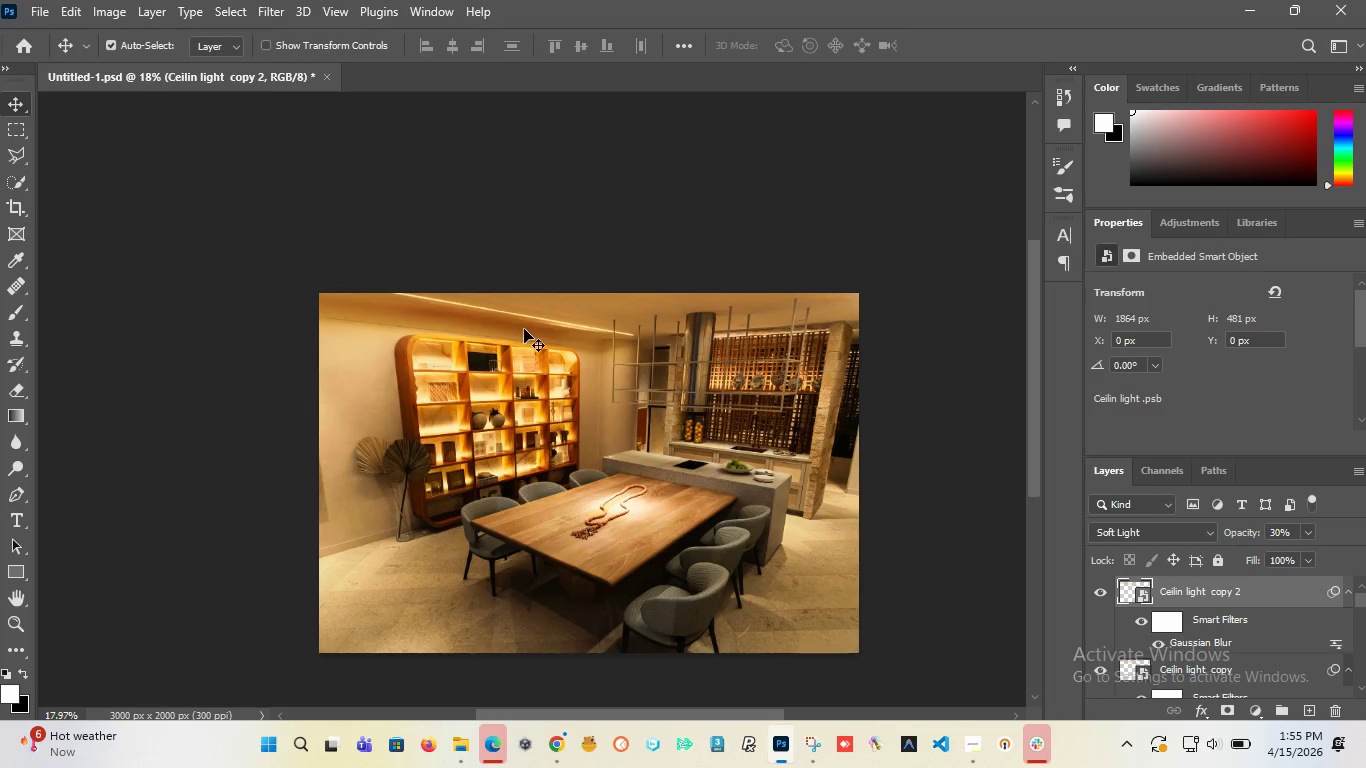 
key(Alt+AltLeft)
 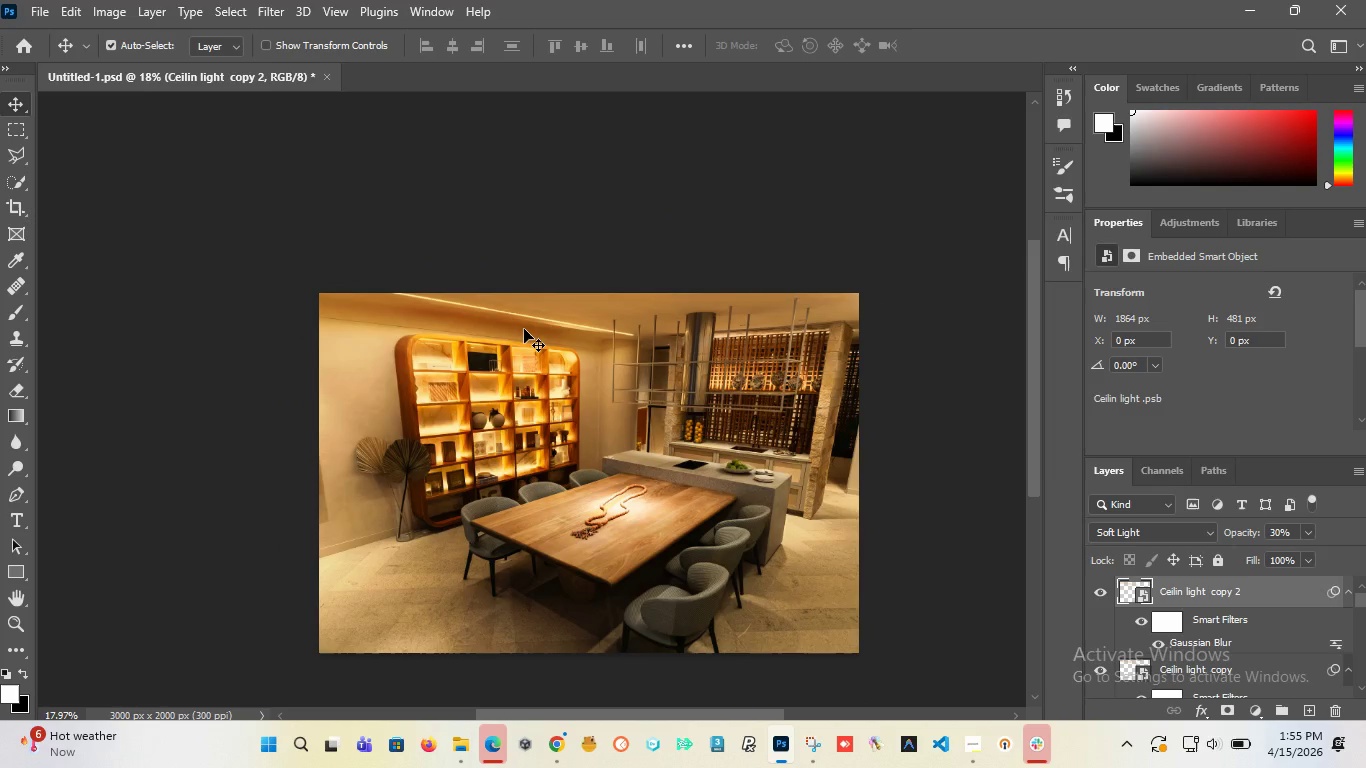 
key(Alt+AltLeft)
 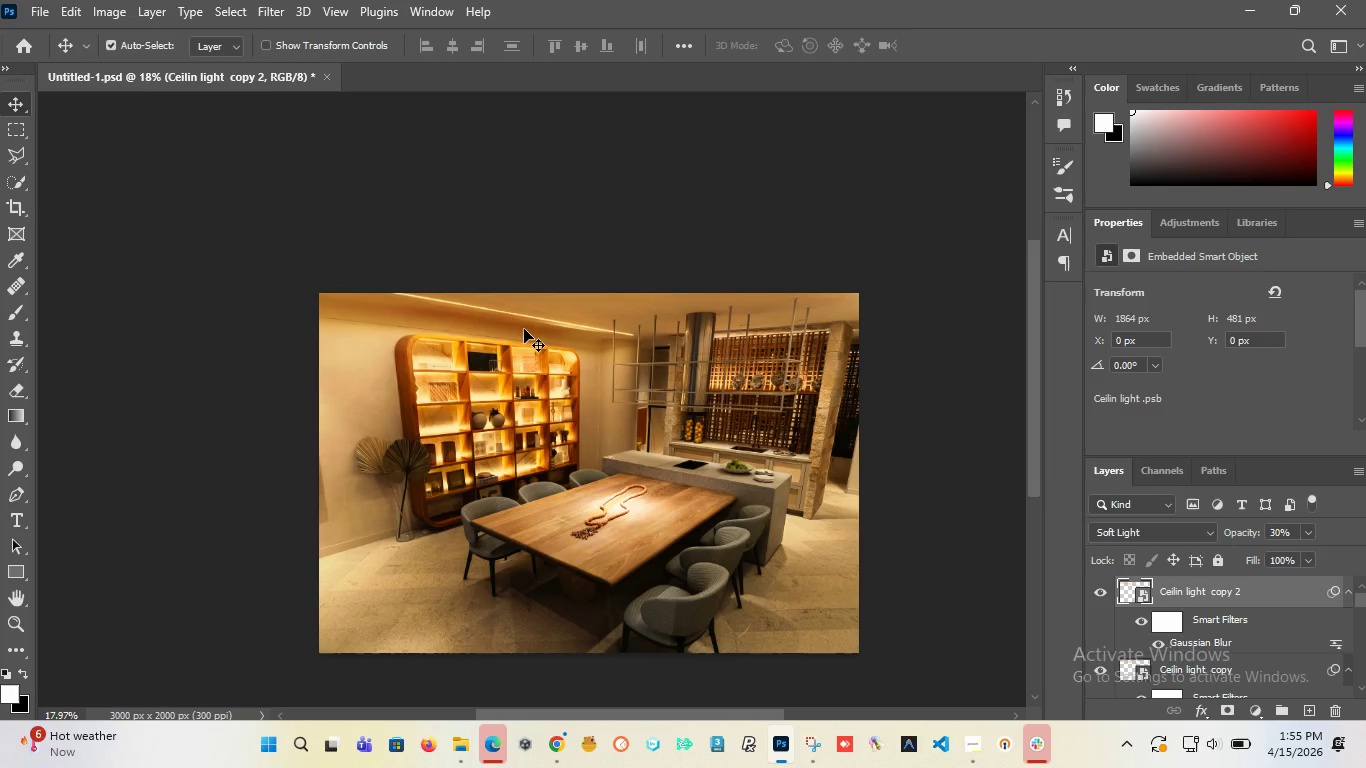 
key(Alt+AltLeft)
 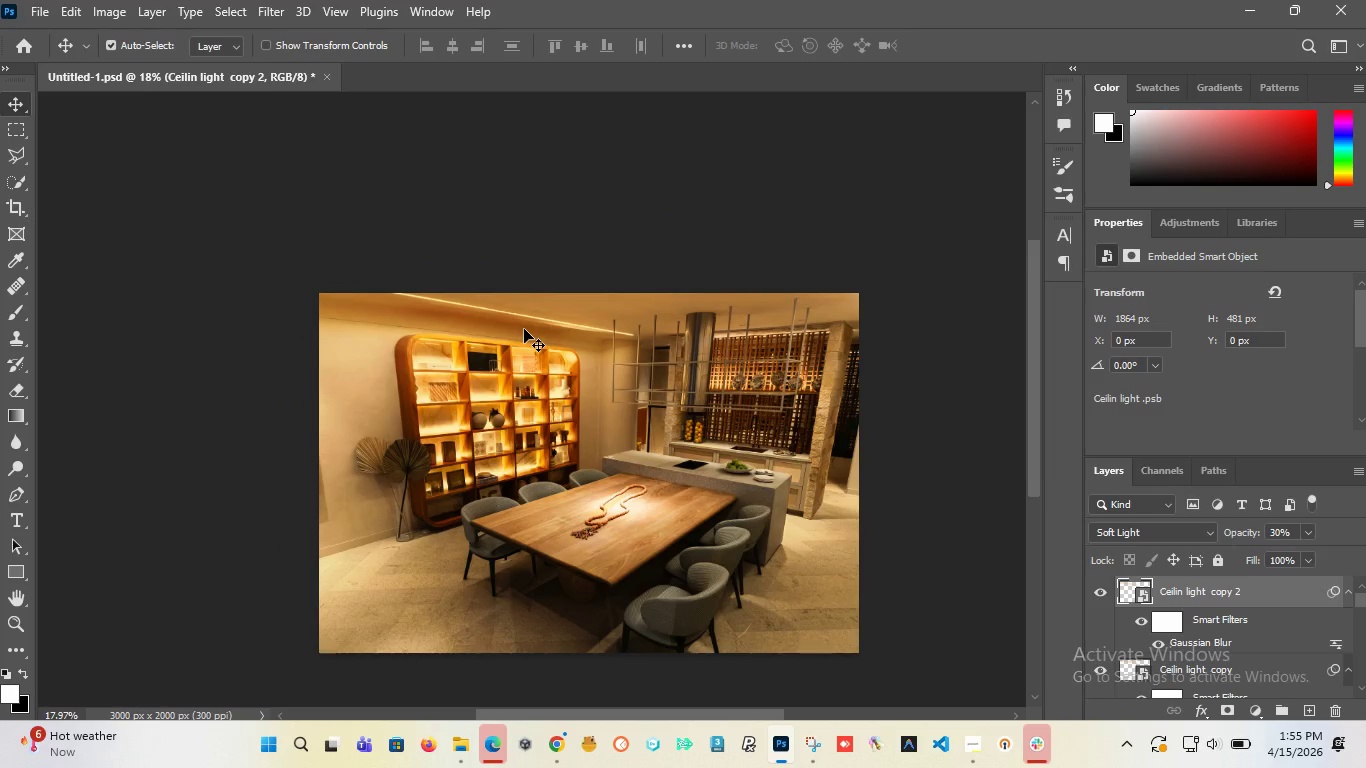 
hold_key(key=AltLeft, duration=1.51)
scroll: coordinate [524, 329], scroll_direction: down, amount: 7.0
 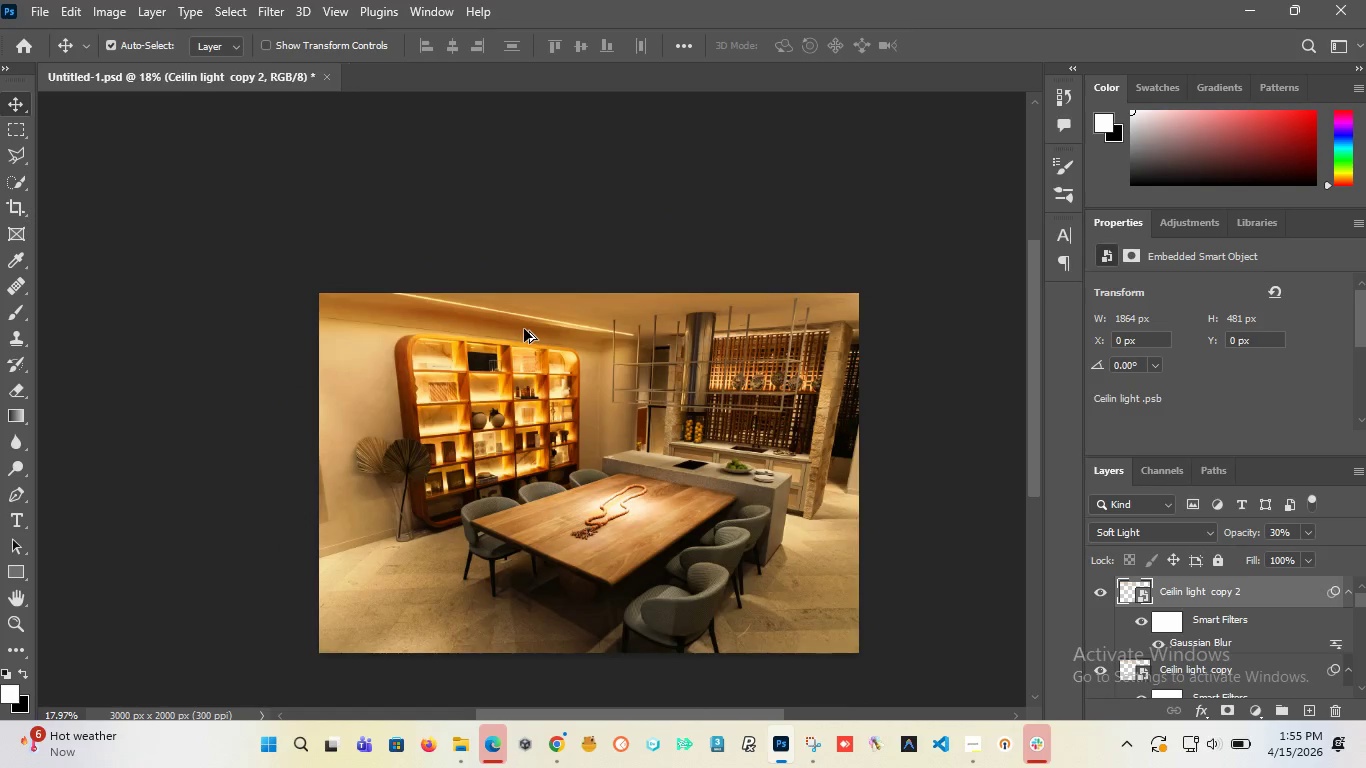 
hold_key(key=AltLeft, duration=0.92)
scroll: coordinate [767, 300], scroll_direction: up, amount: 3.0
 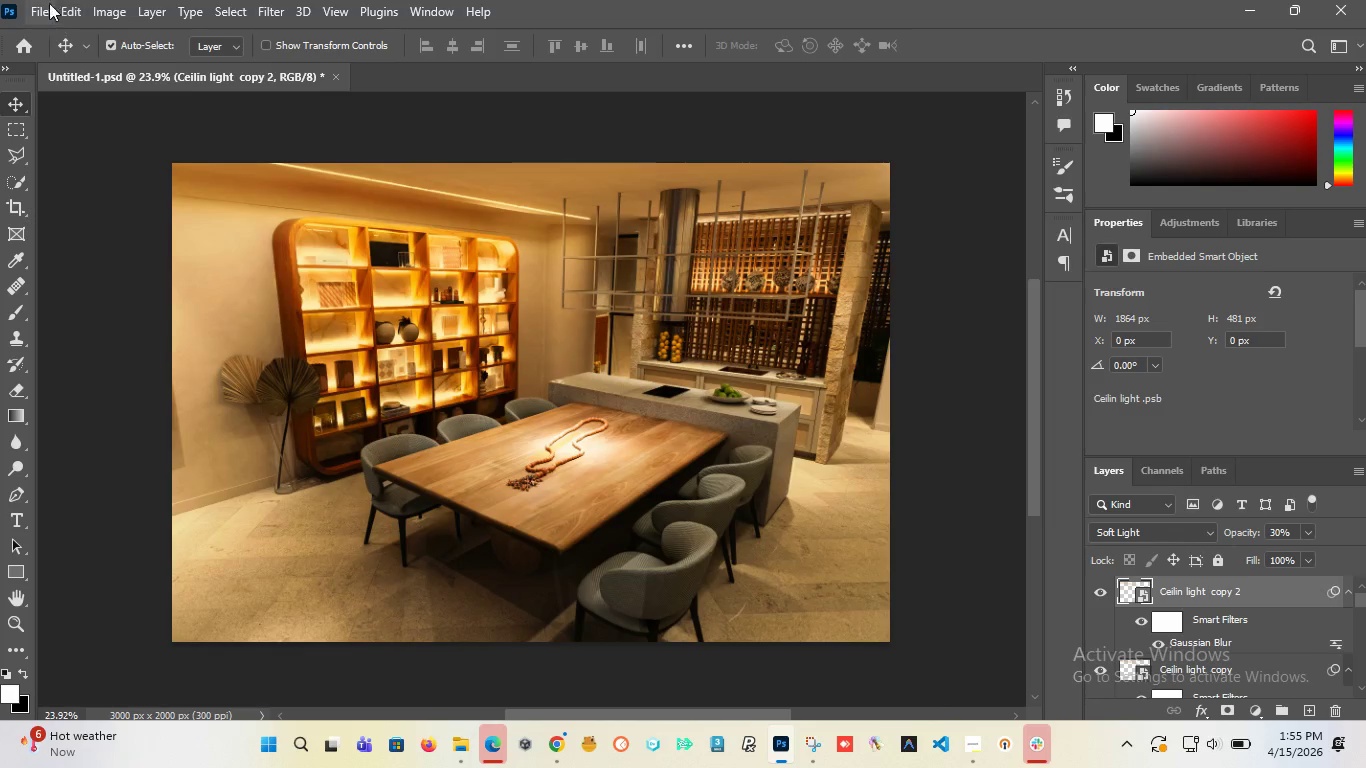 
left_click([39, 13])
 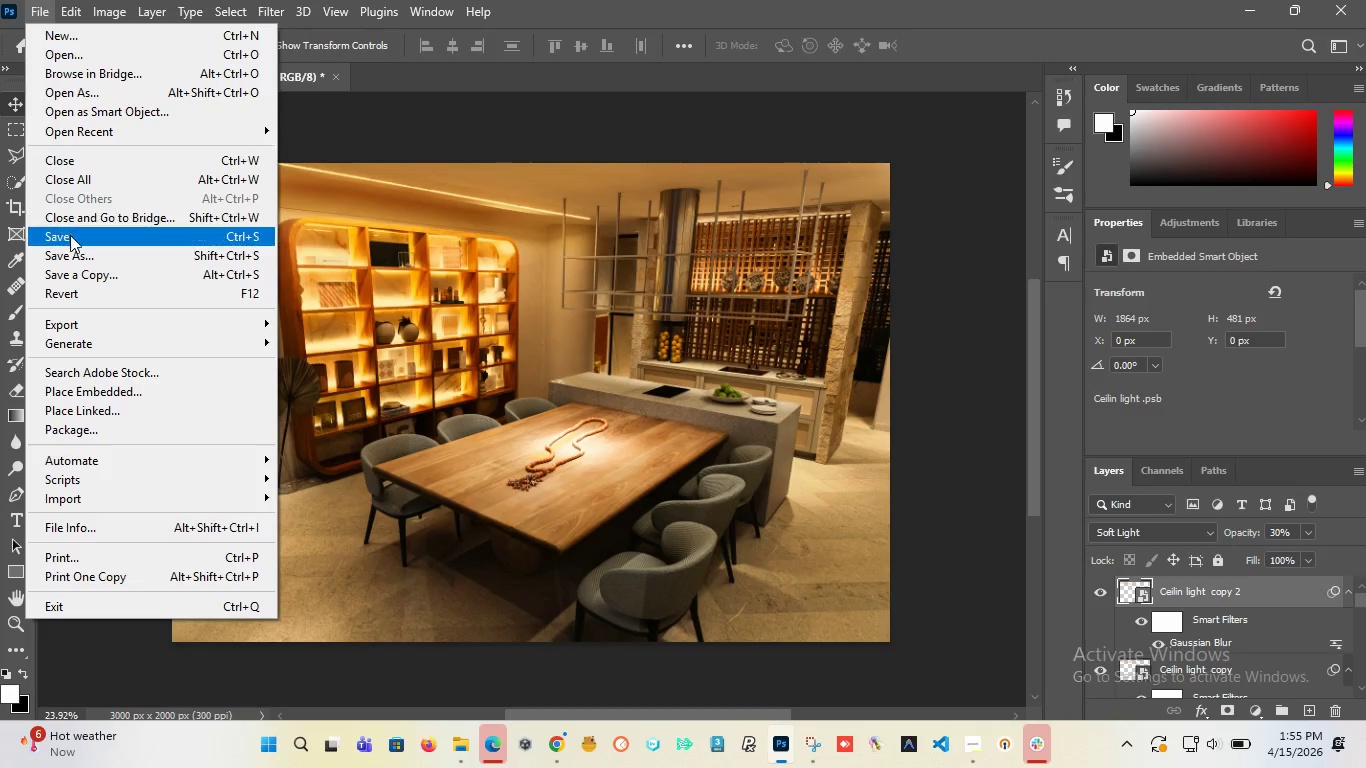 
left_click([70, 237])
 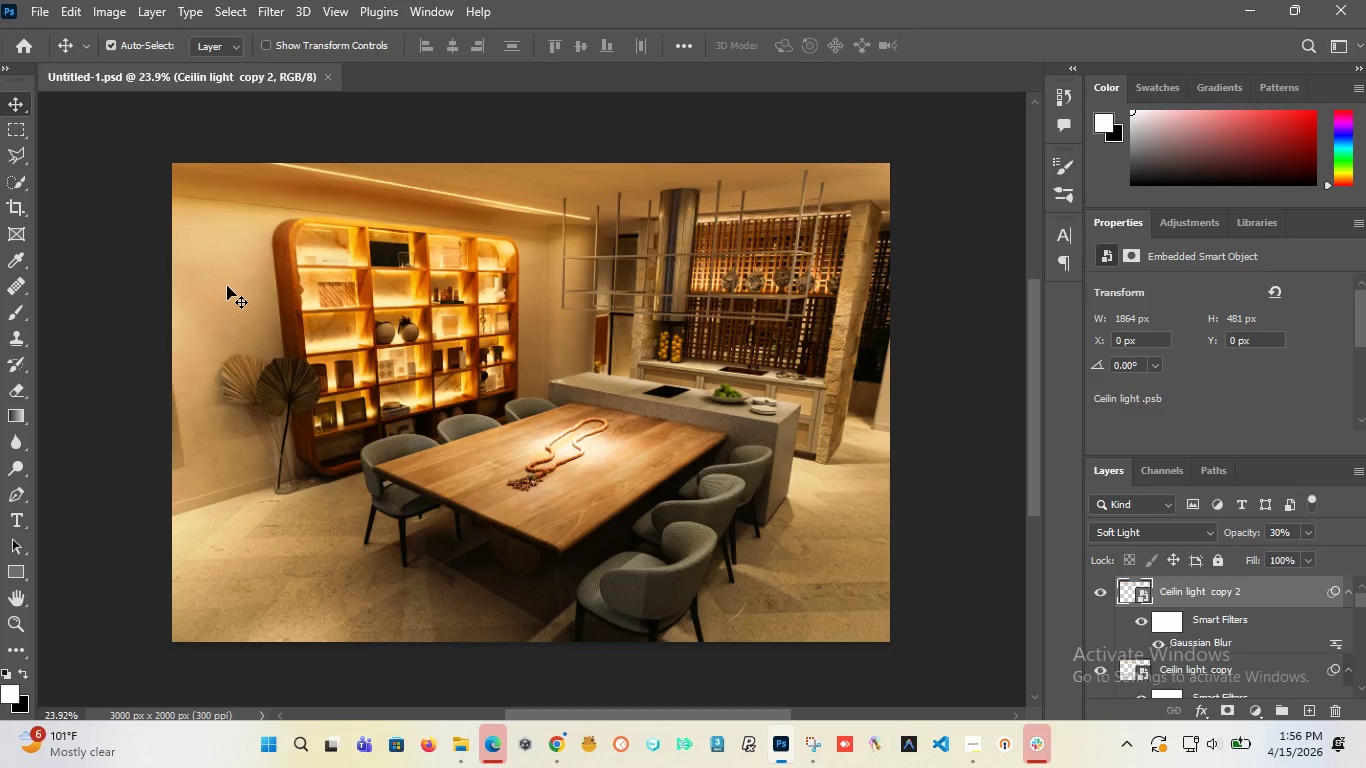 
wait(61.88)
 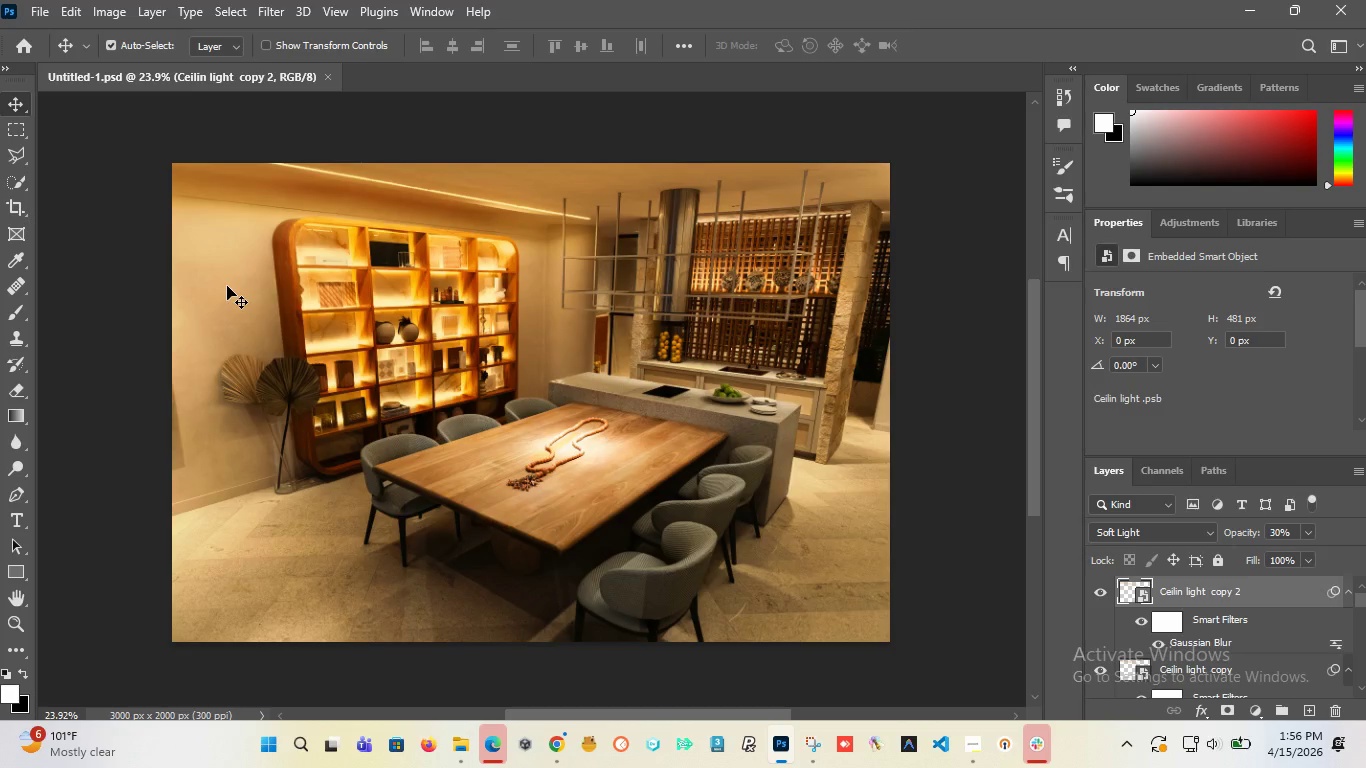 
key(Unknown)
 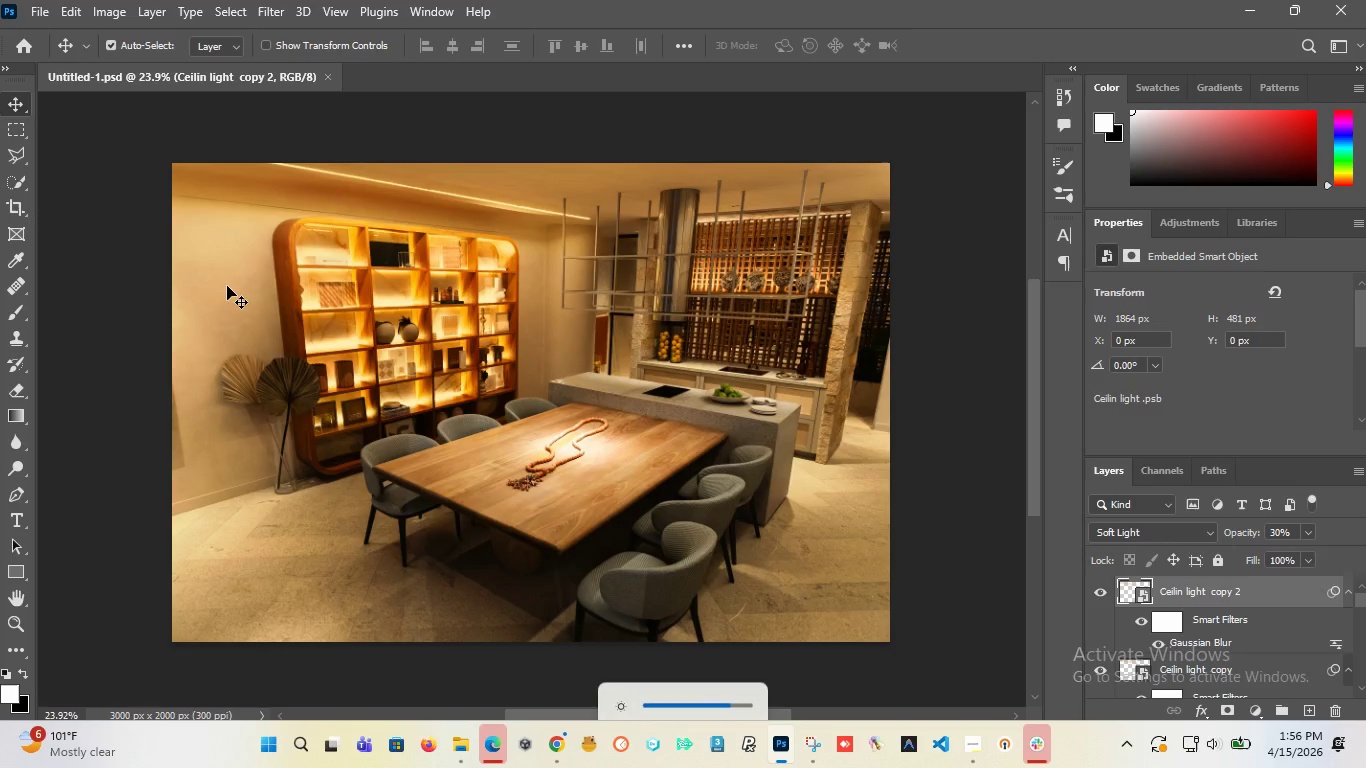 
key(Unknown)
 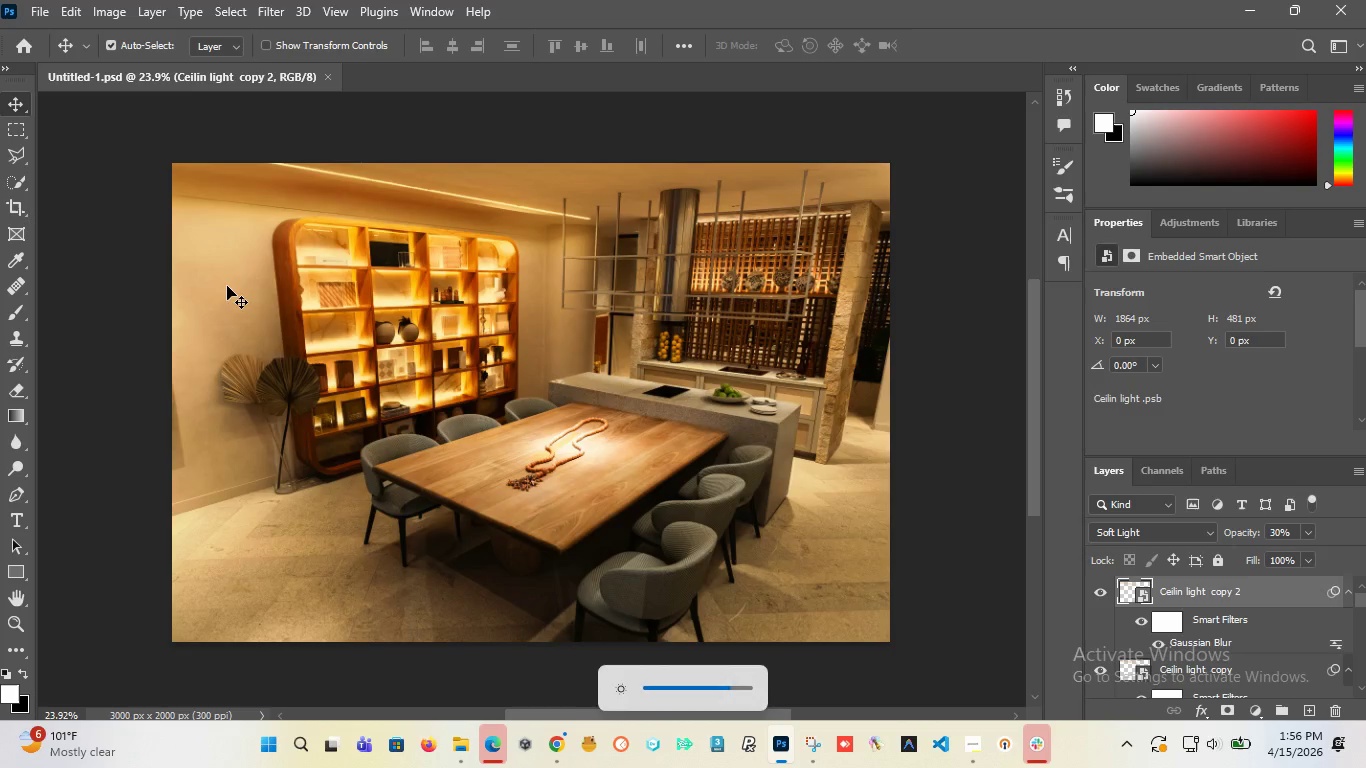 
key(Unknown)
 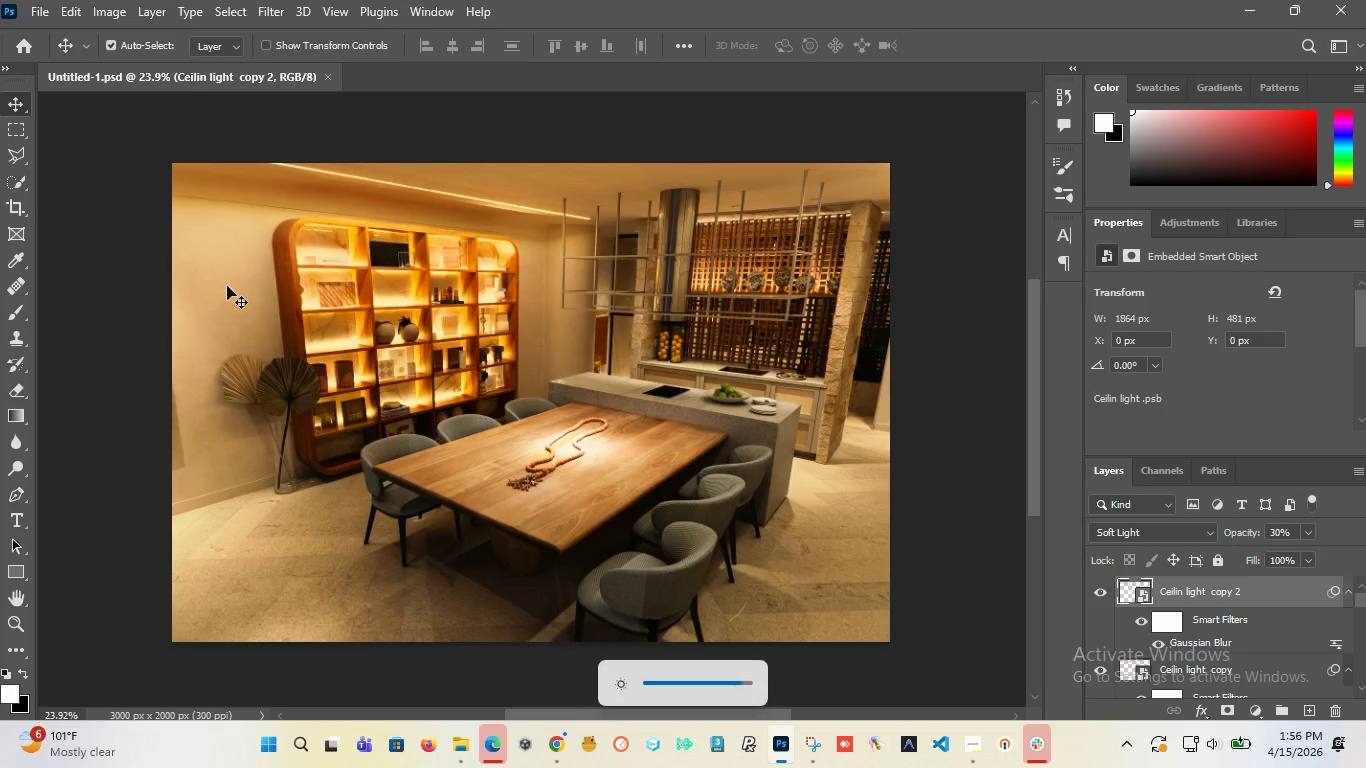 
key(Unknown)
 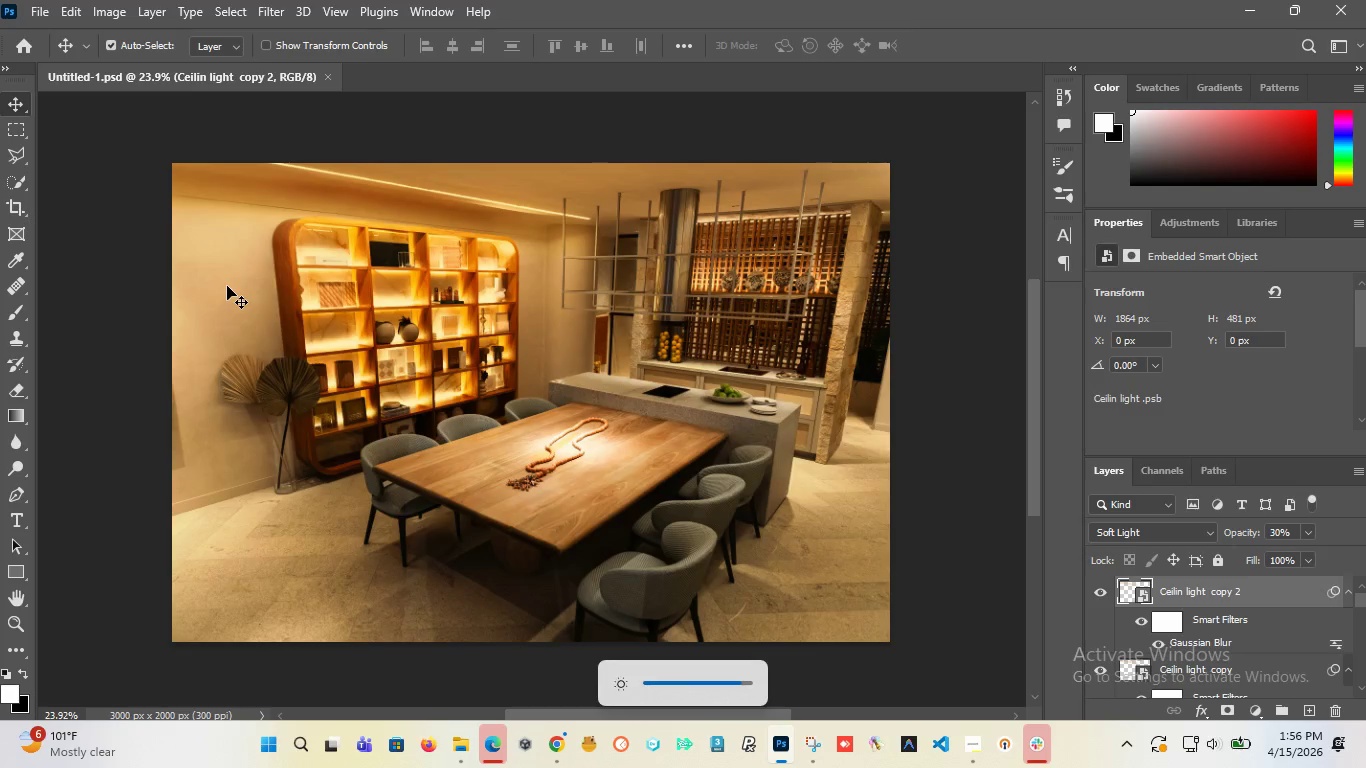 
key(Unknown)
 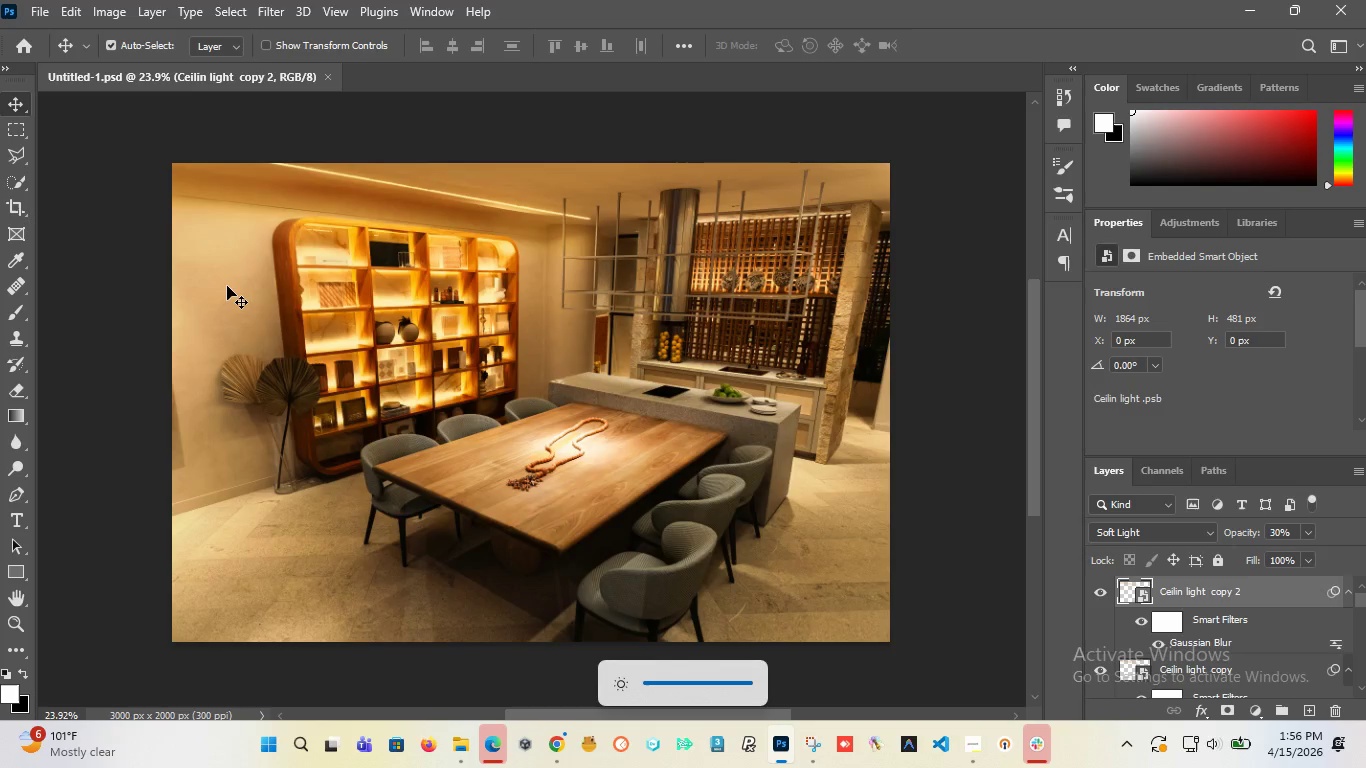 
key(Unknown)
 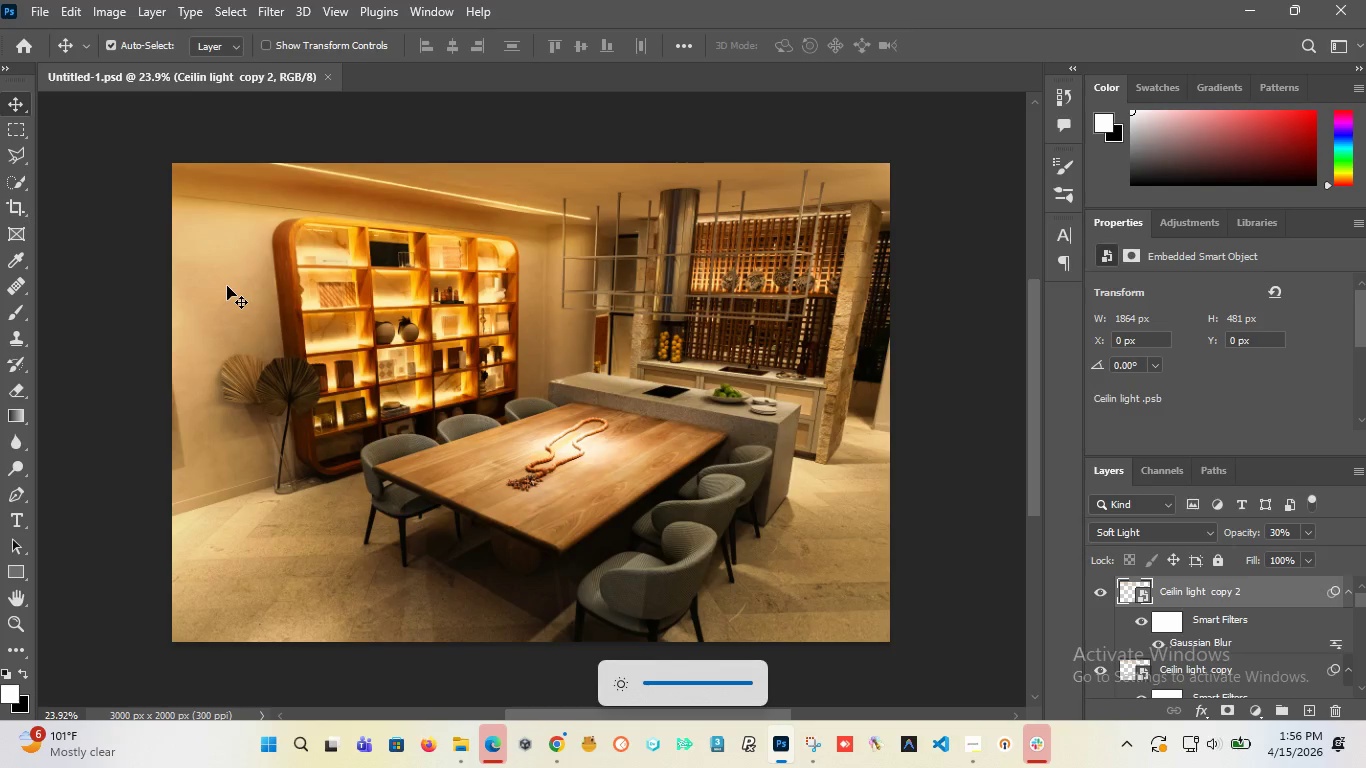 
key(Unknown)
 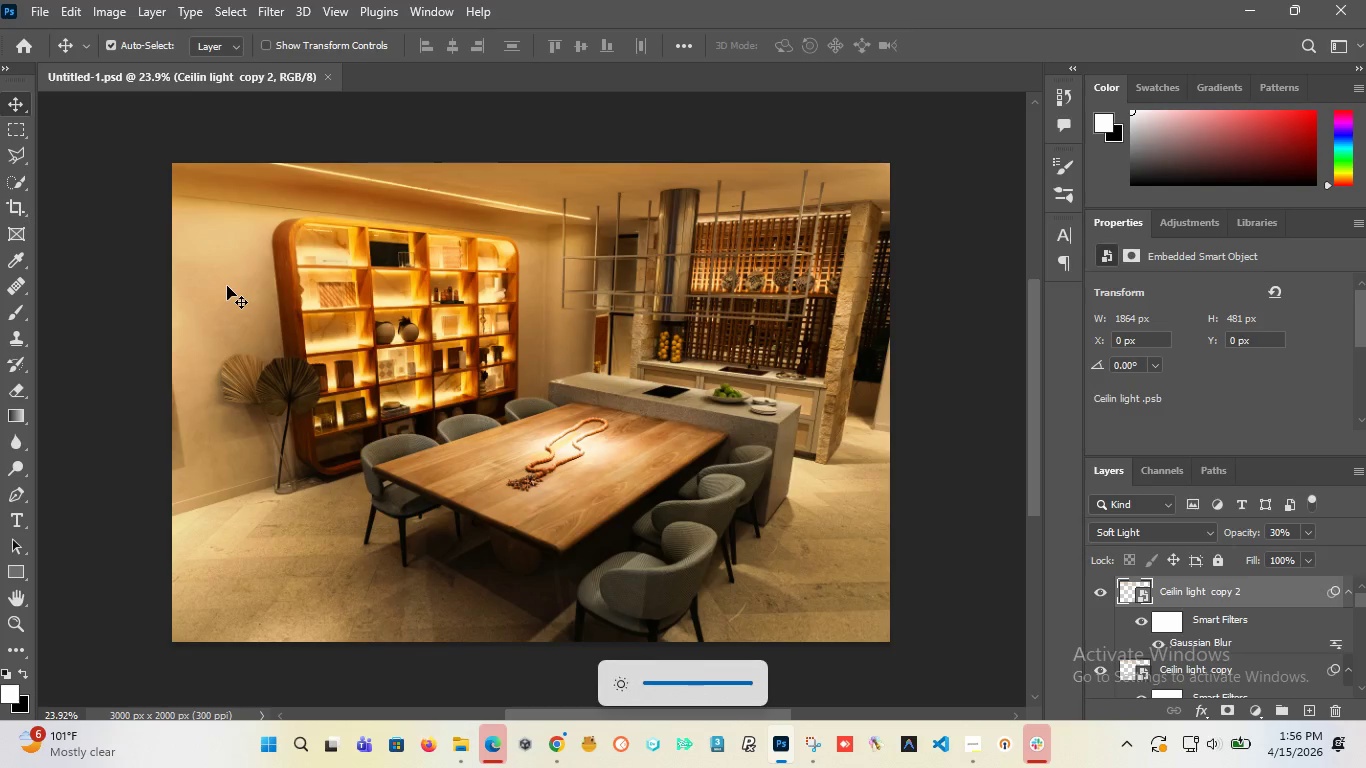 
key(Unknown)
 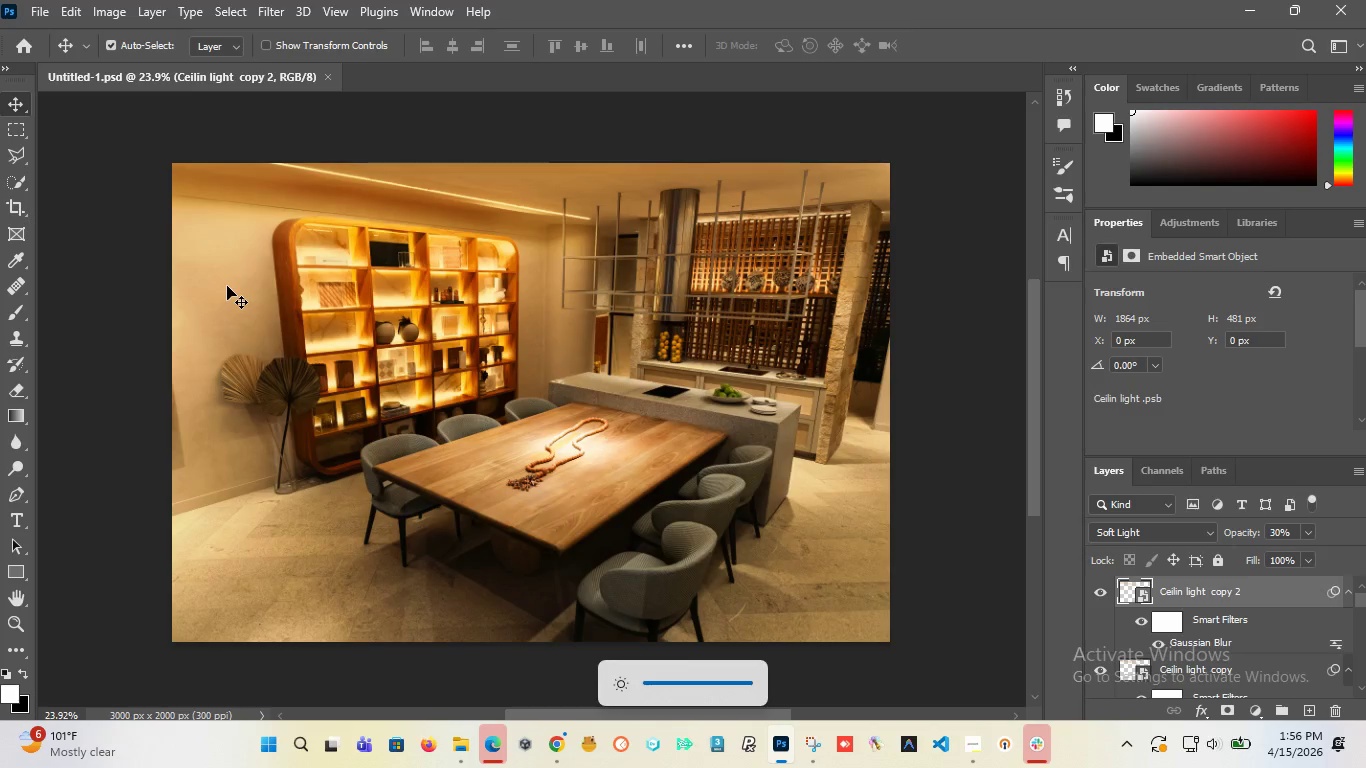 
key(Unknown)
 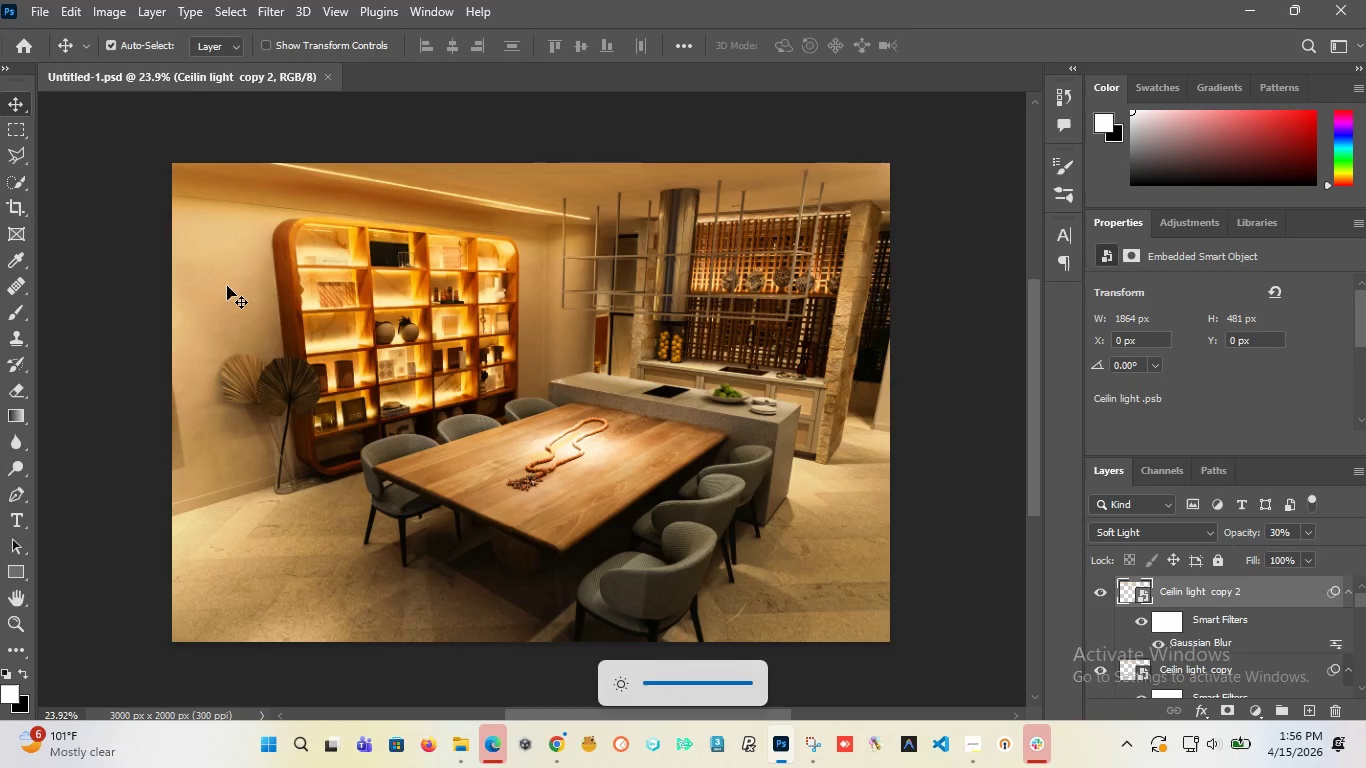 
key(Unknown)
 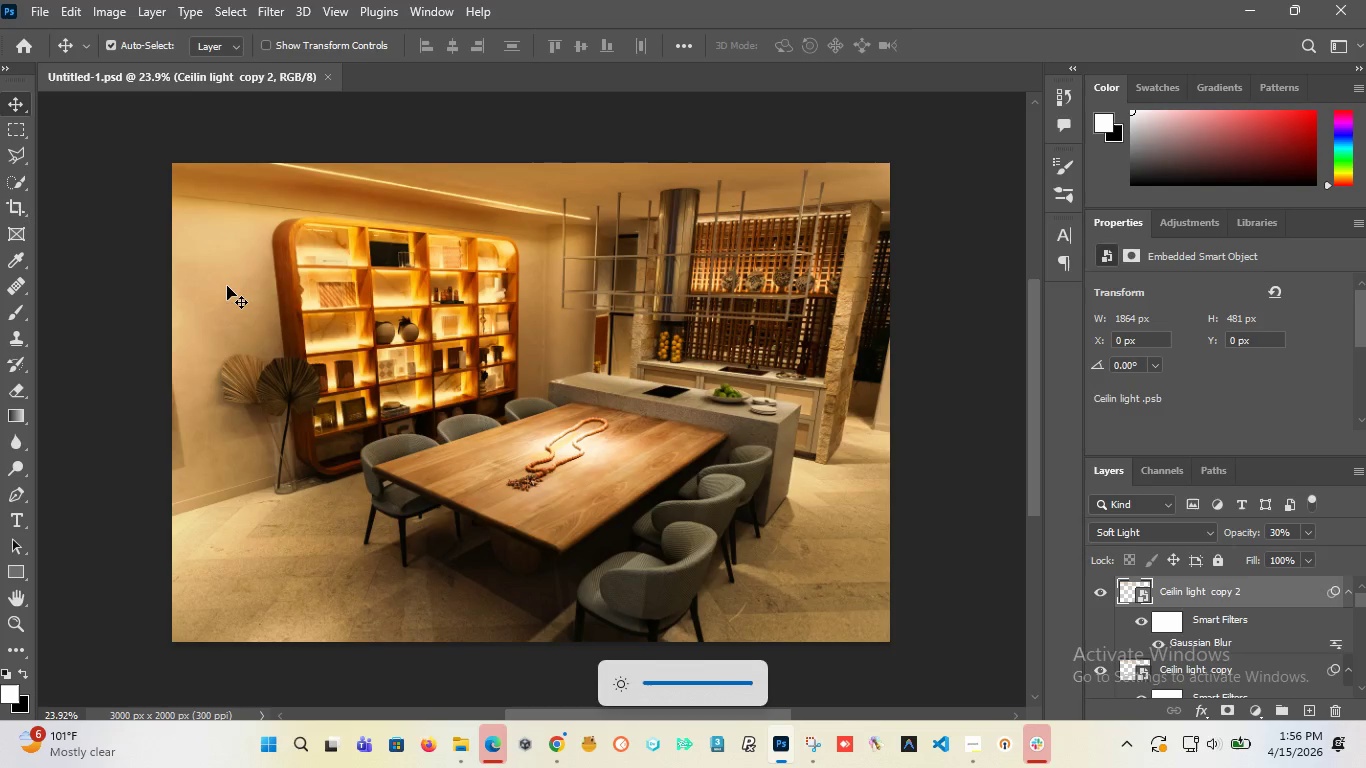 
key(Unknown)
 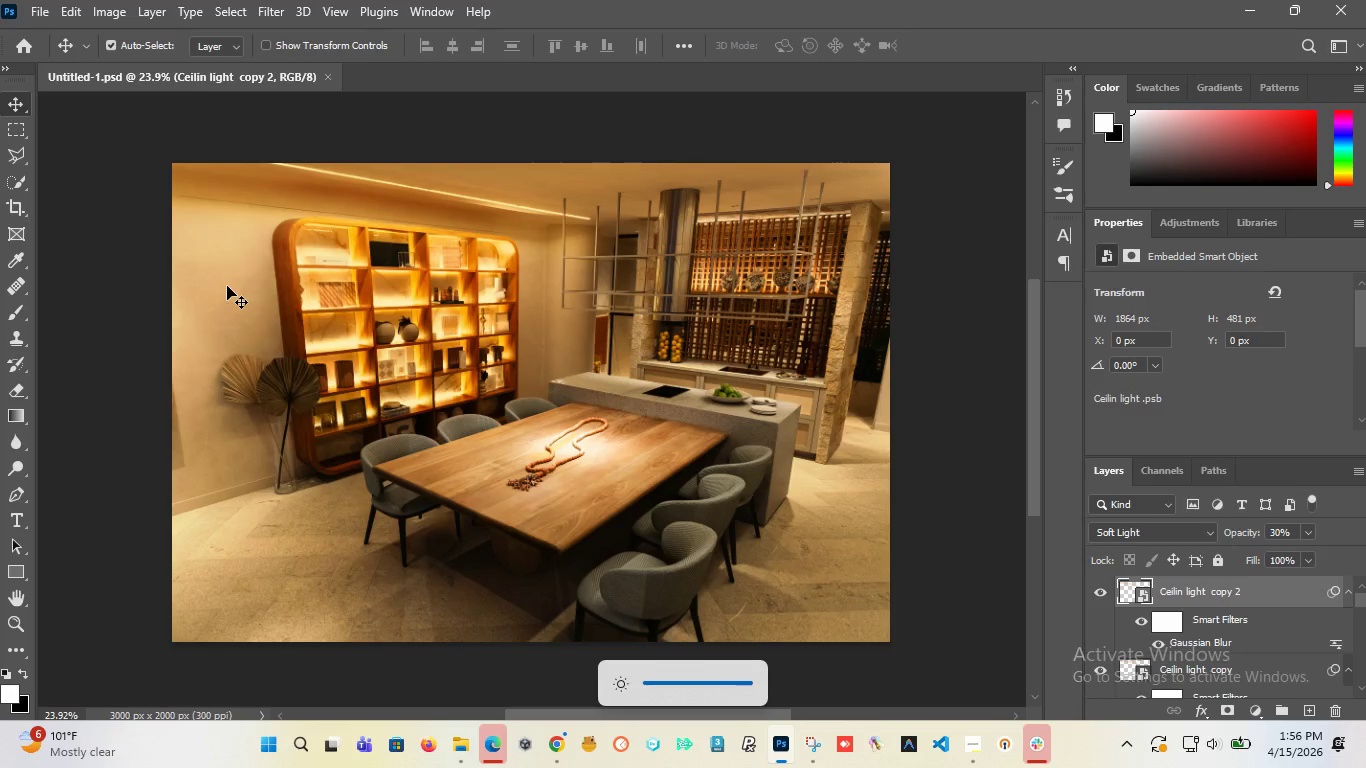 
key(Unknown)
 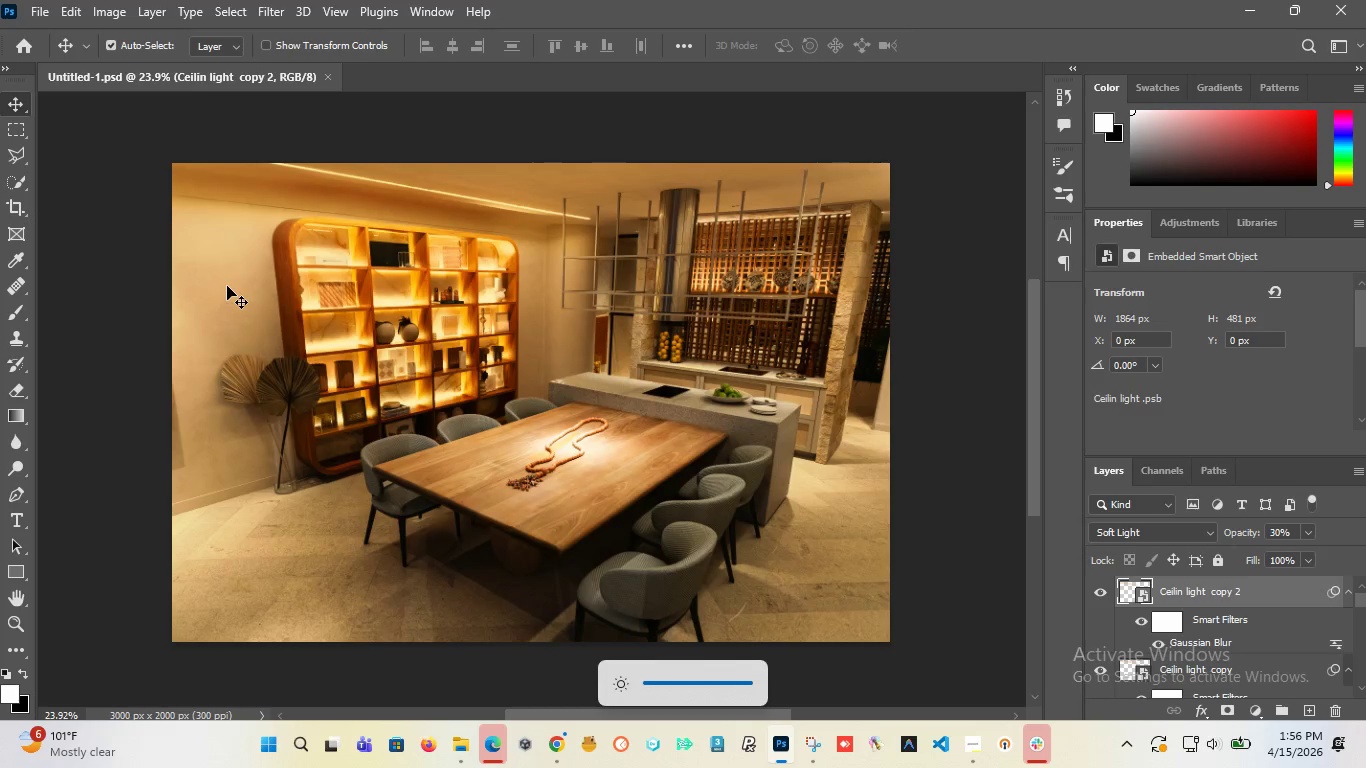 
key(Unknown)
 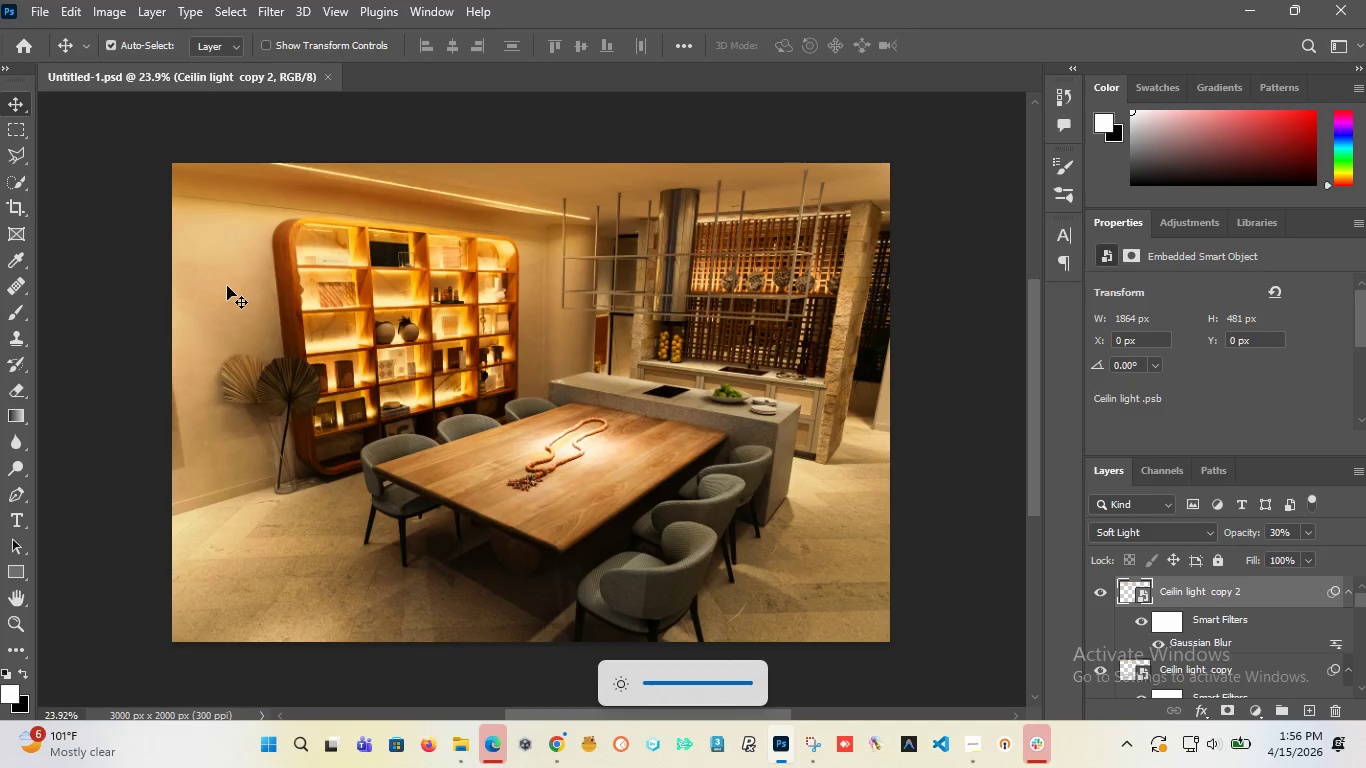 
key(Unknown)
 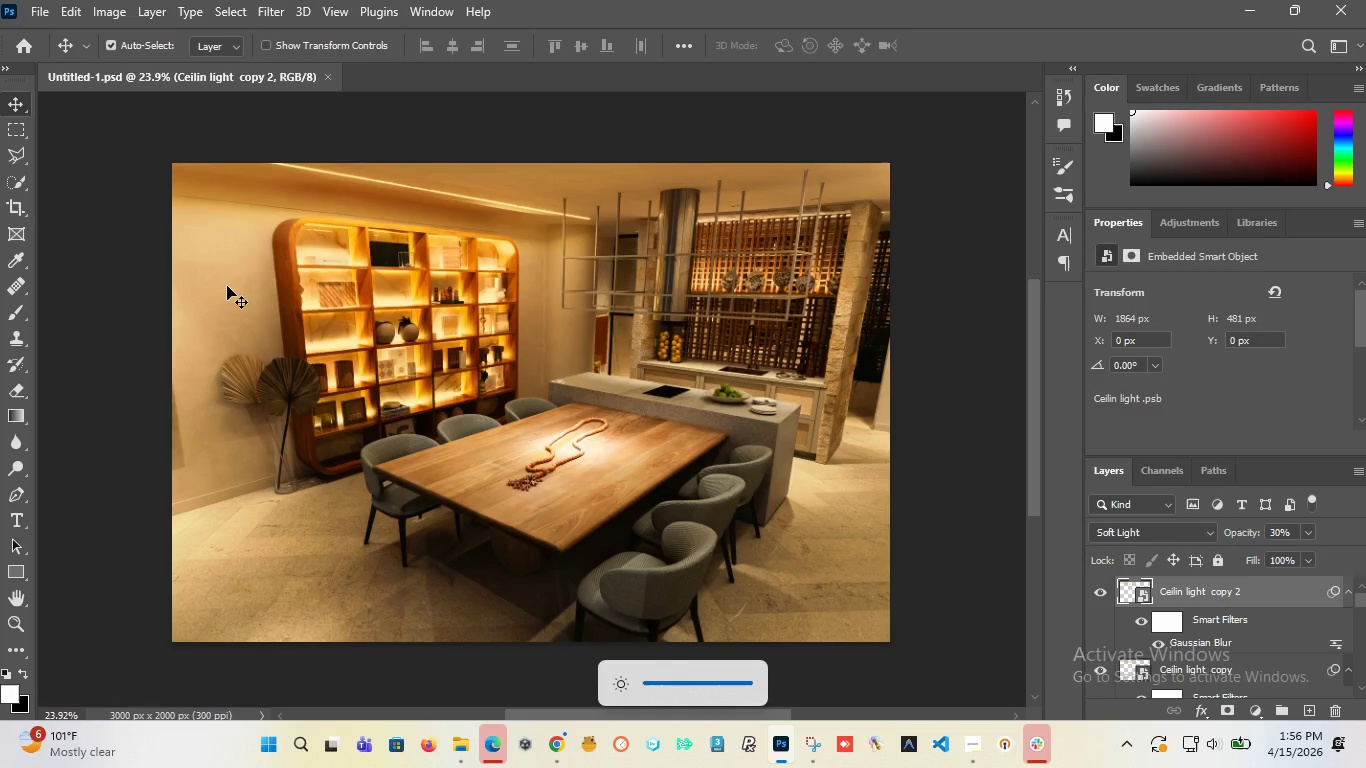 
key(Unknown)
 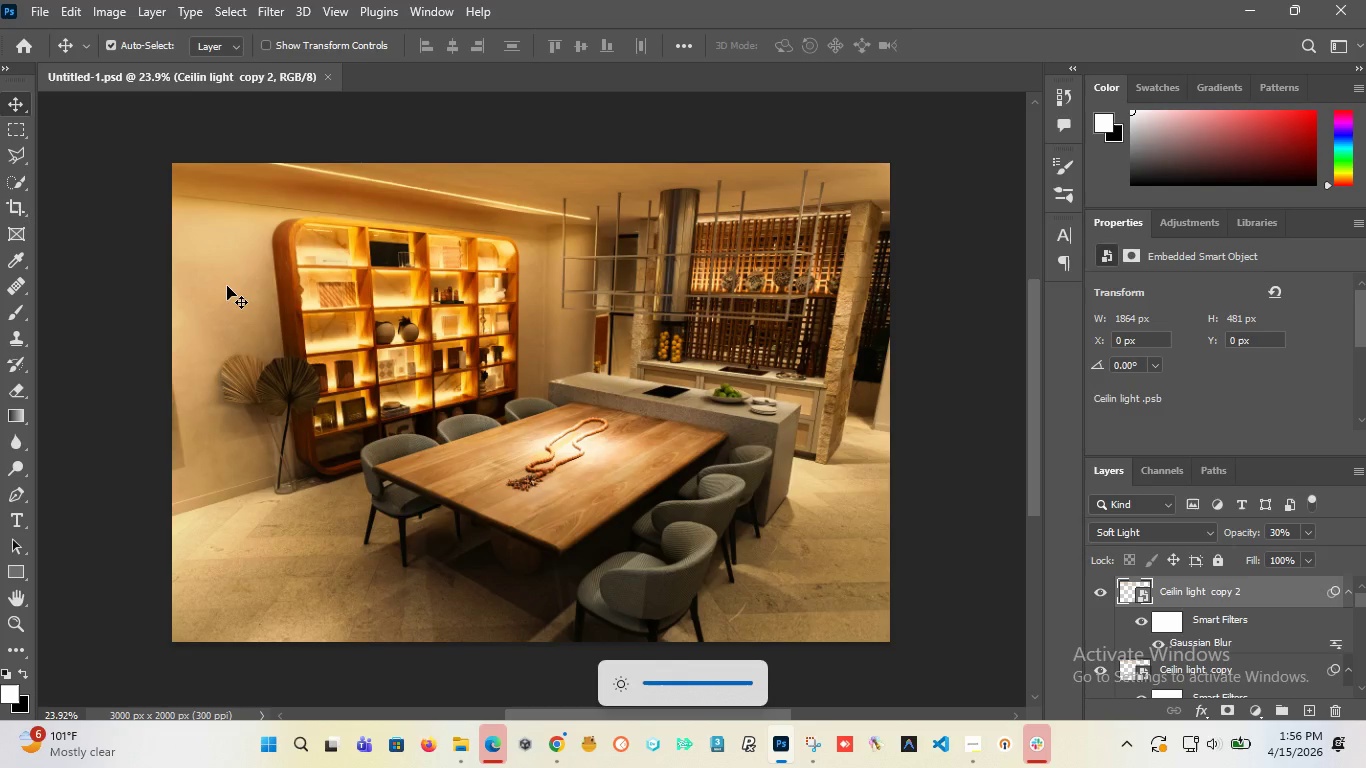 
key(Unknown)
 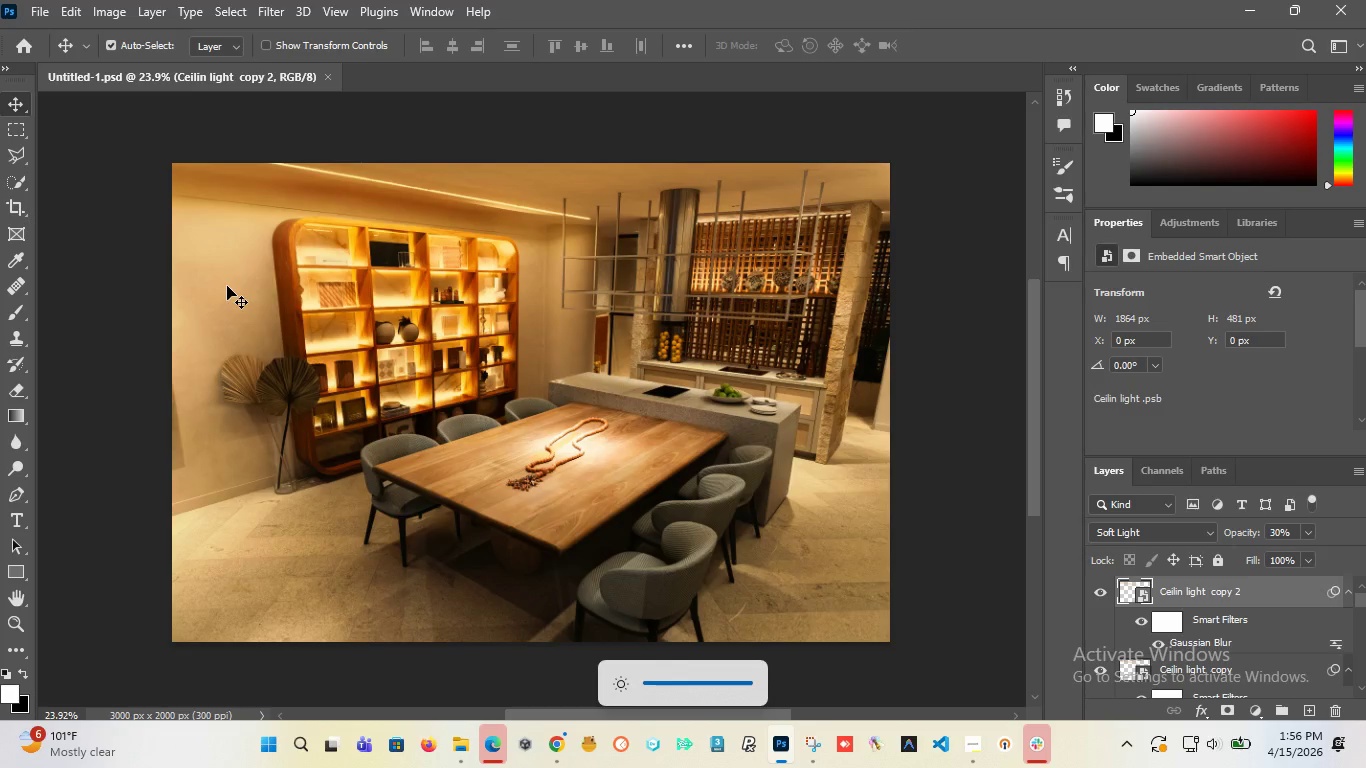 
key(Unknown)
 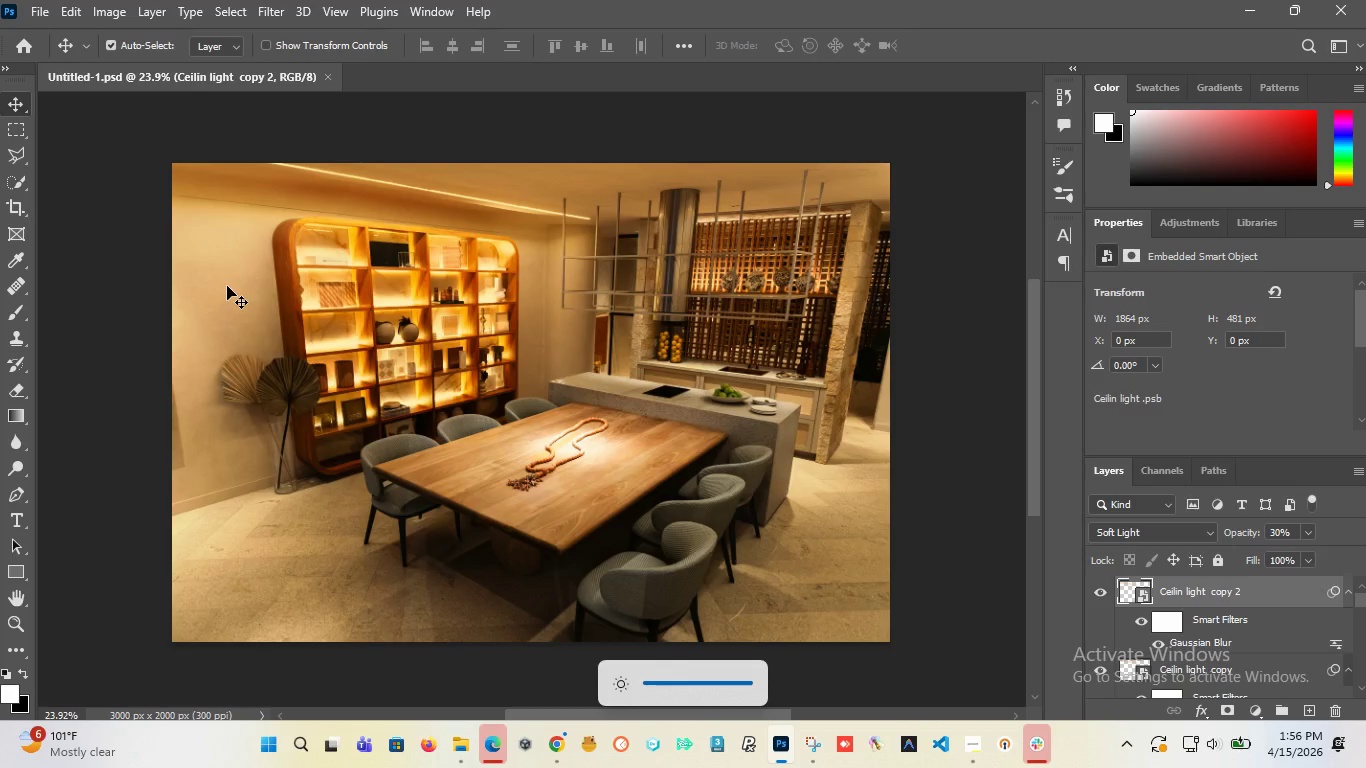 
key(Unknown)
 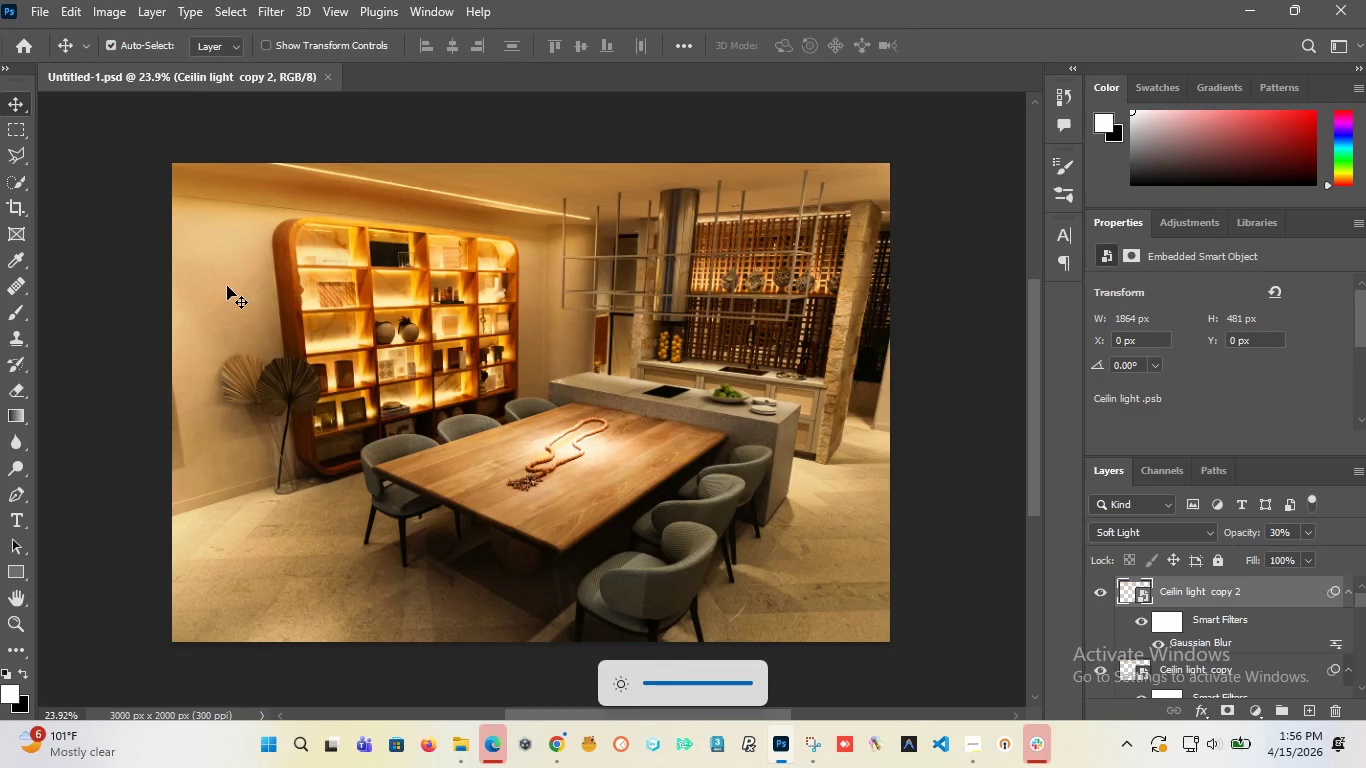 
key(Unknown)
 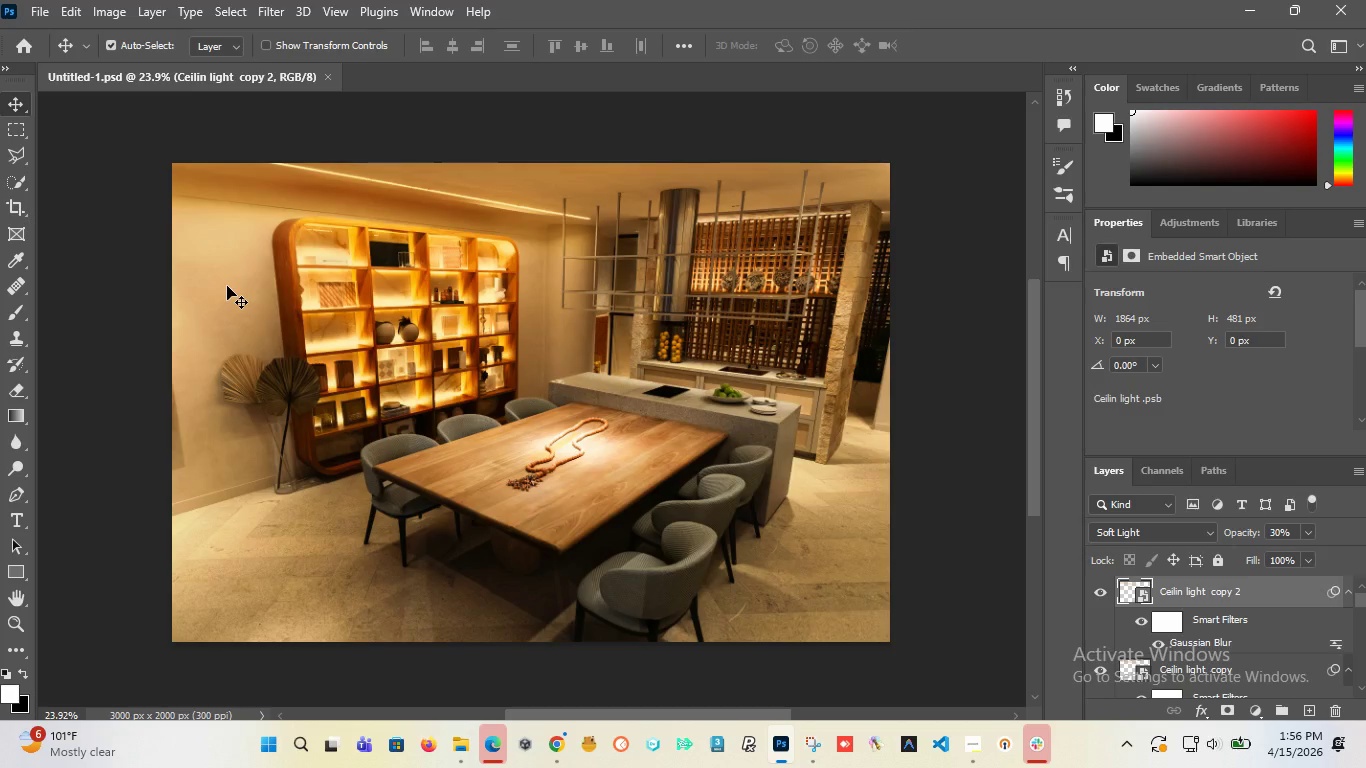 
scroll: coordinate [315, 196], scroll_direction: none, amount: 0.0
 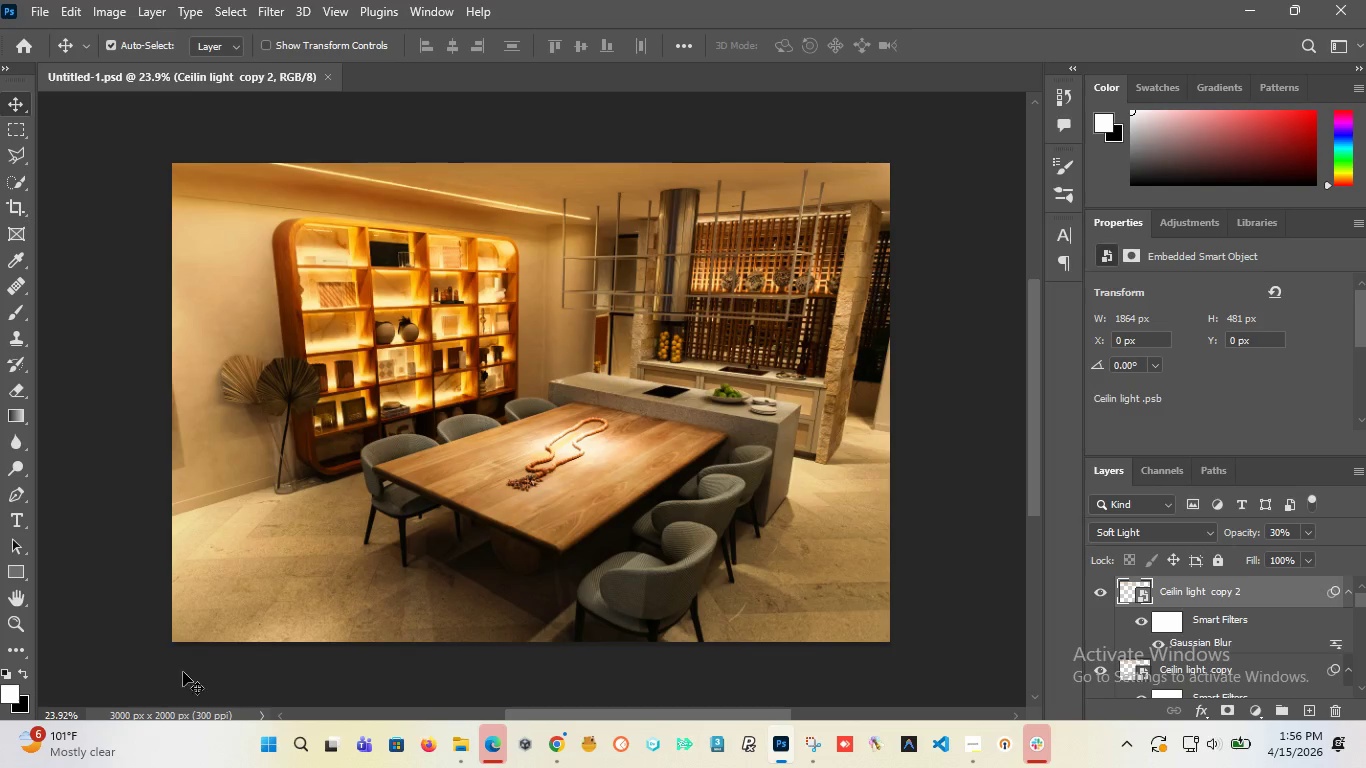 
hold_key(key=AltLeft, duration=1.52)
hold_key(key=AltLeft, duration=1.5)
scroll: coordinate [394, 384], scroll_direction: up, amount: 19.0
 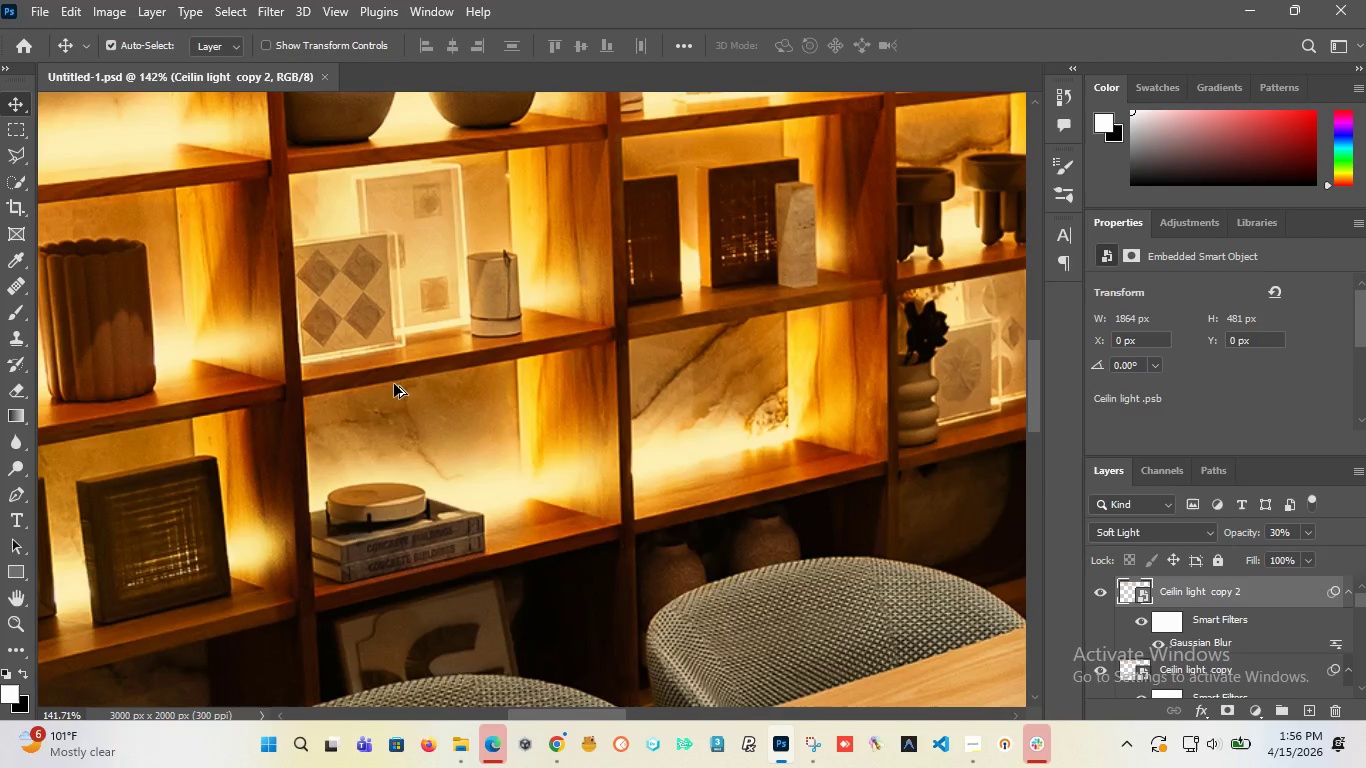 
hold_key(key=AltLeft, duration=1.5)
 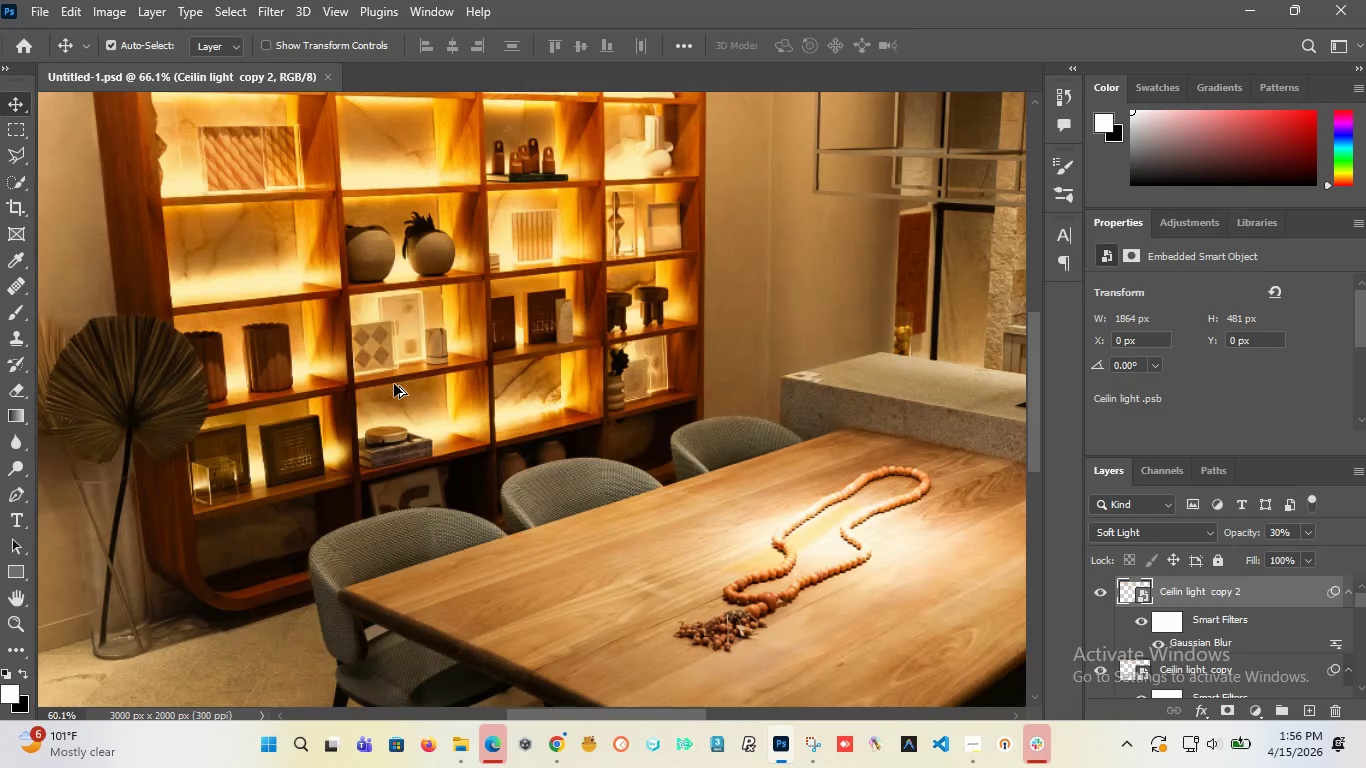 
hold_key(key=AltLeft, duration=1.52)